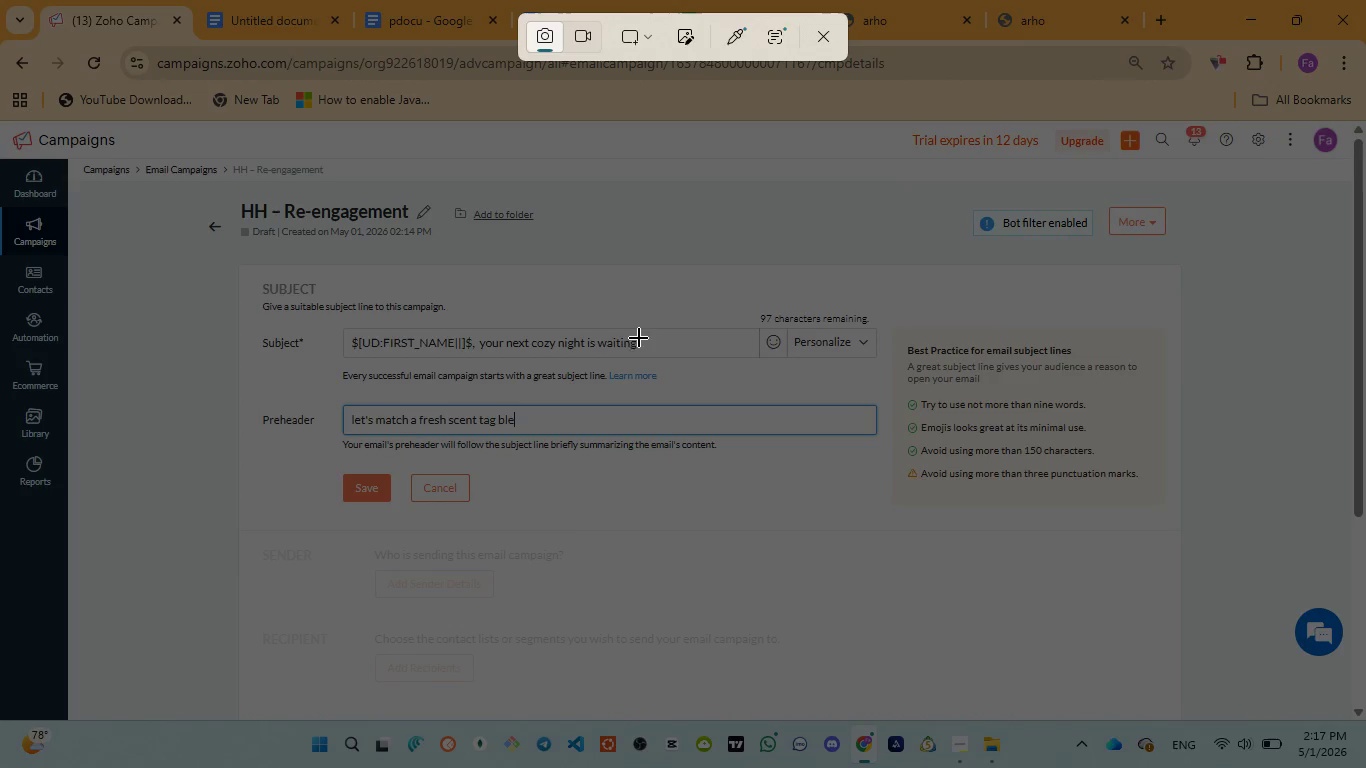 
left_click([623, 410])
 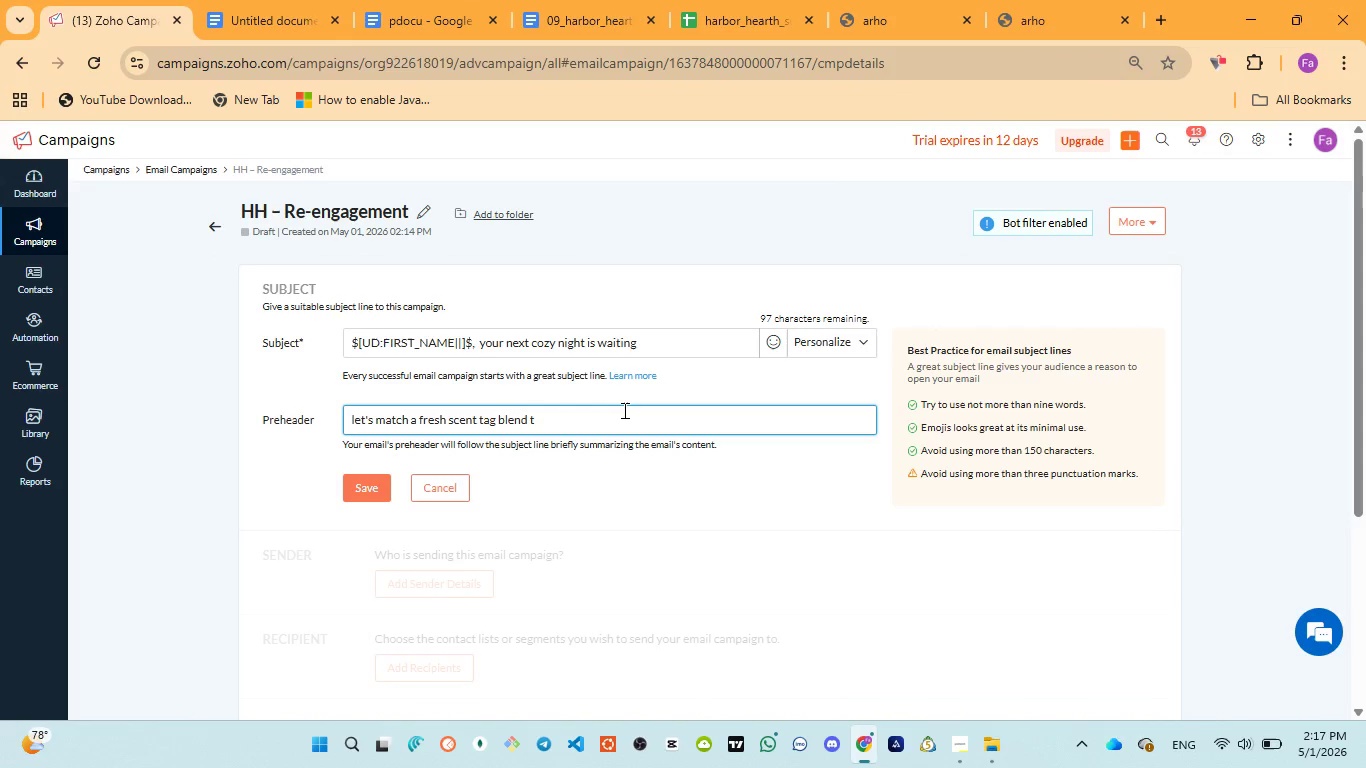 
type(o your home.)
 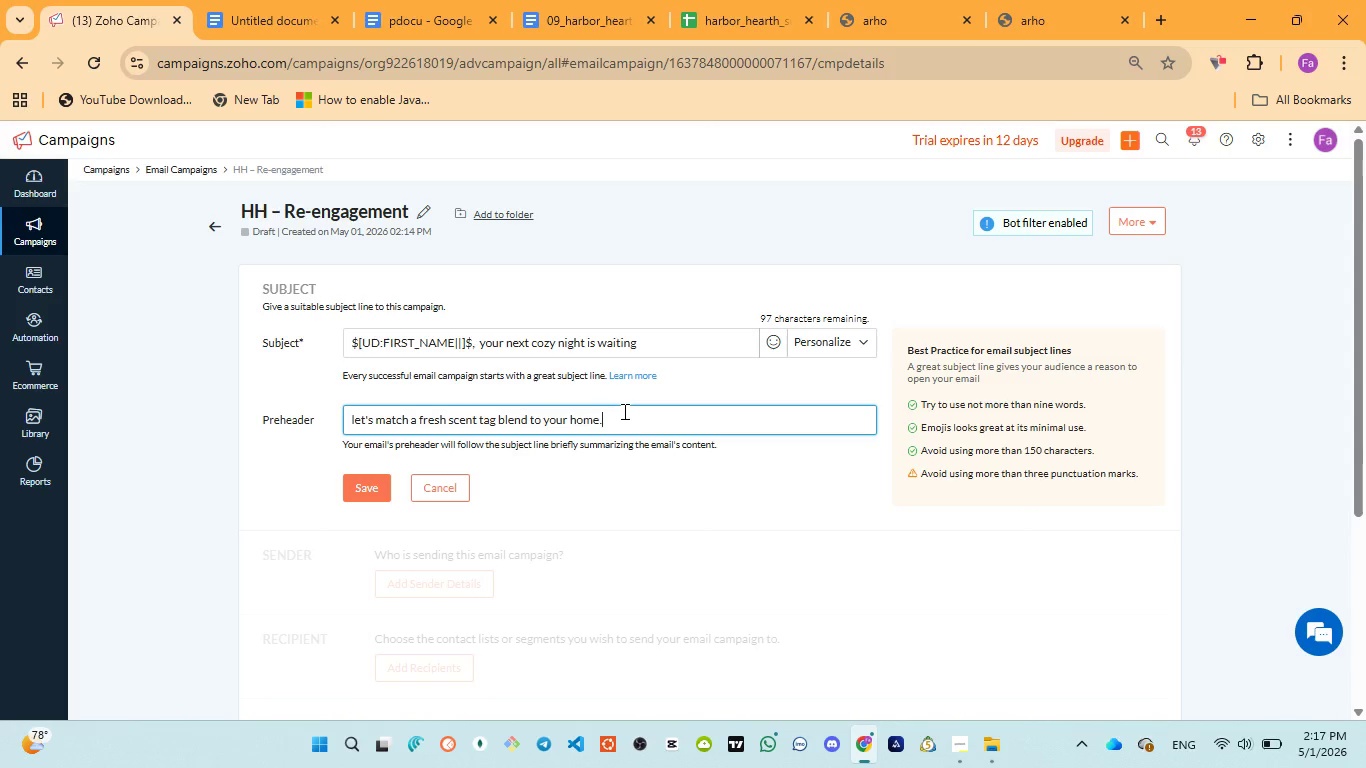 
key(Control+ControlLeft)
 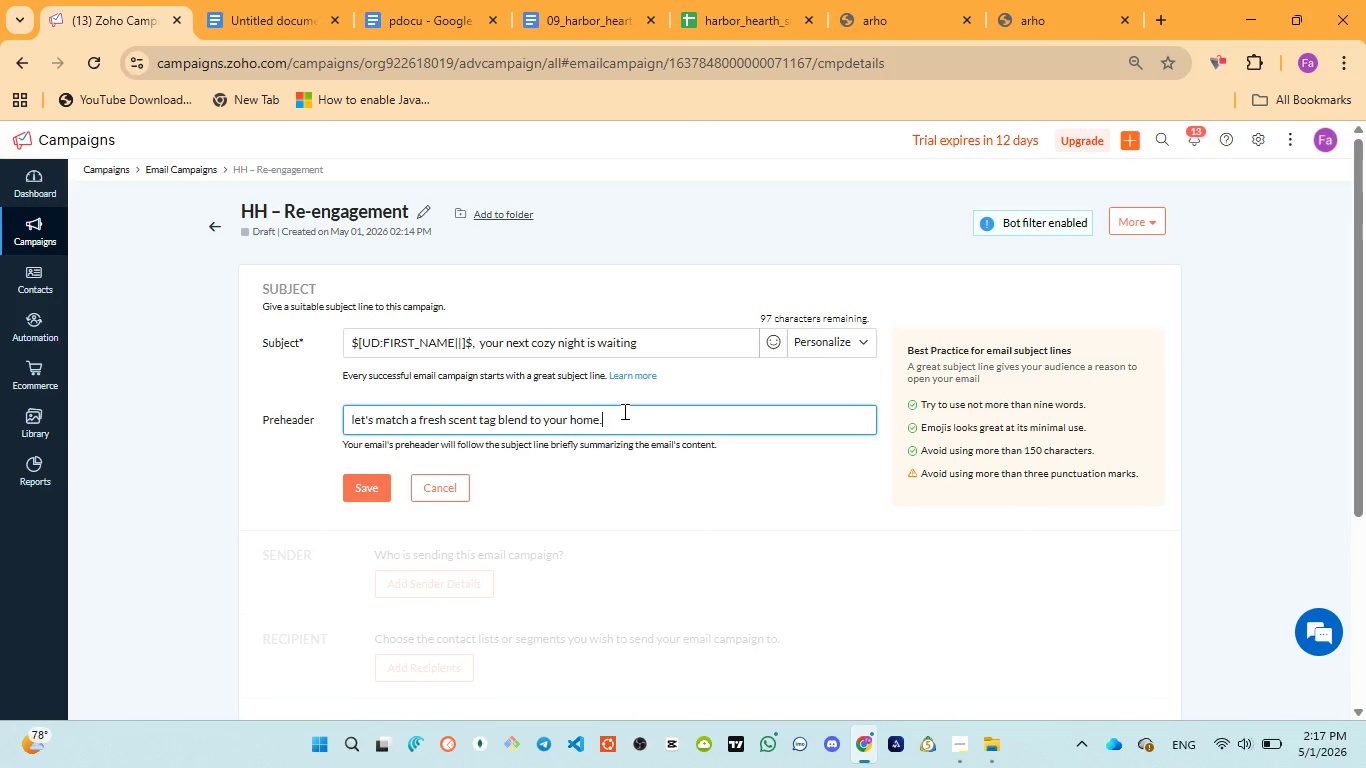 
key(Control+A)
 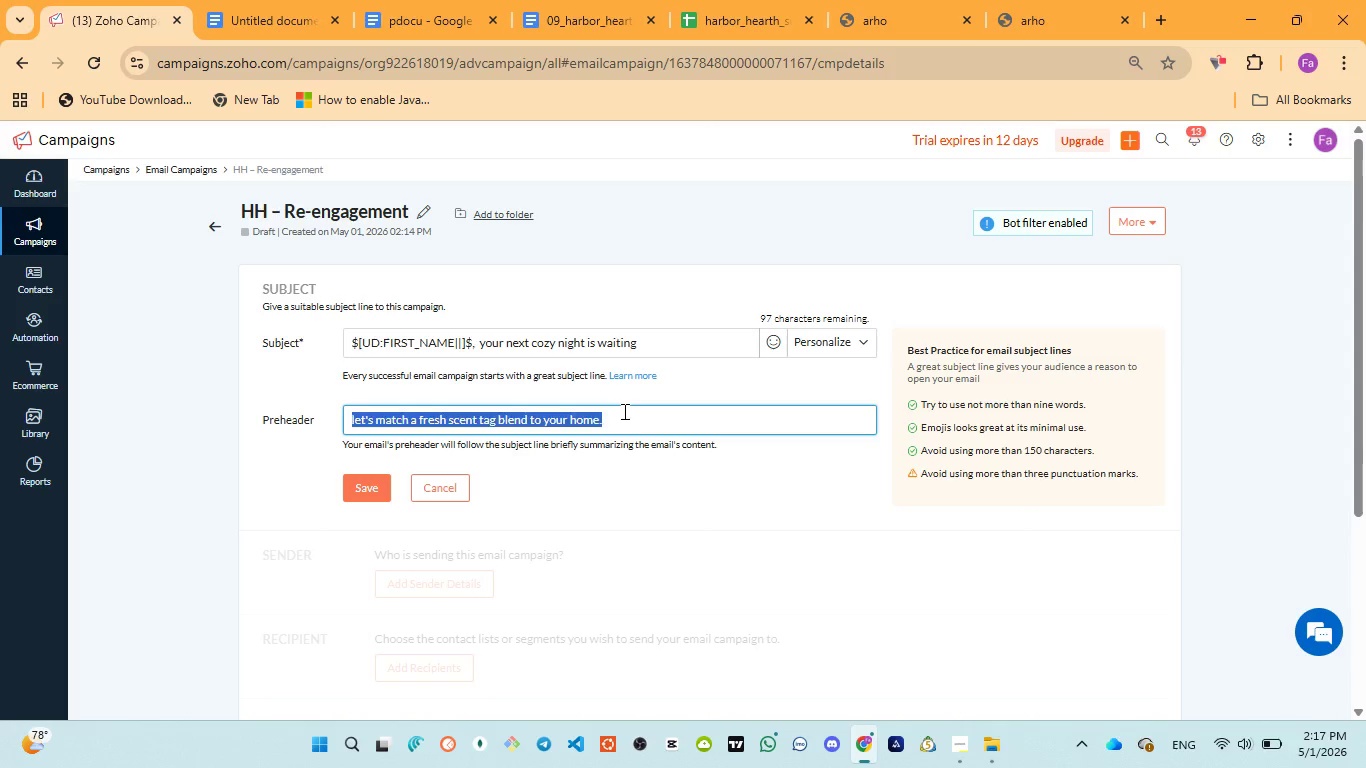 
key(Control+ControlLeft)
 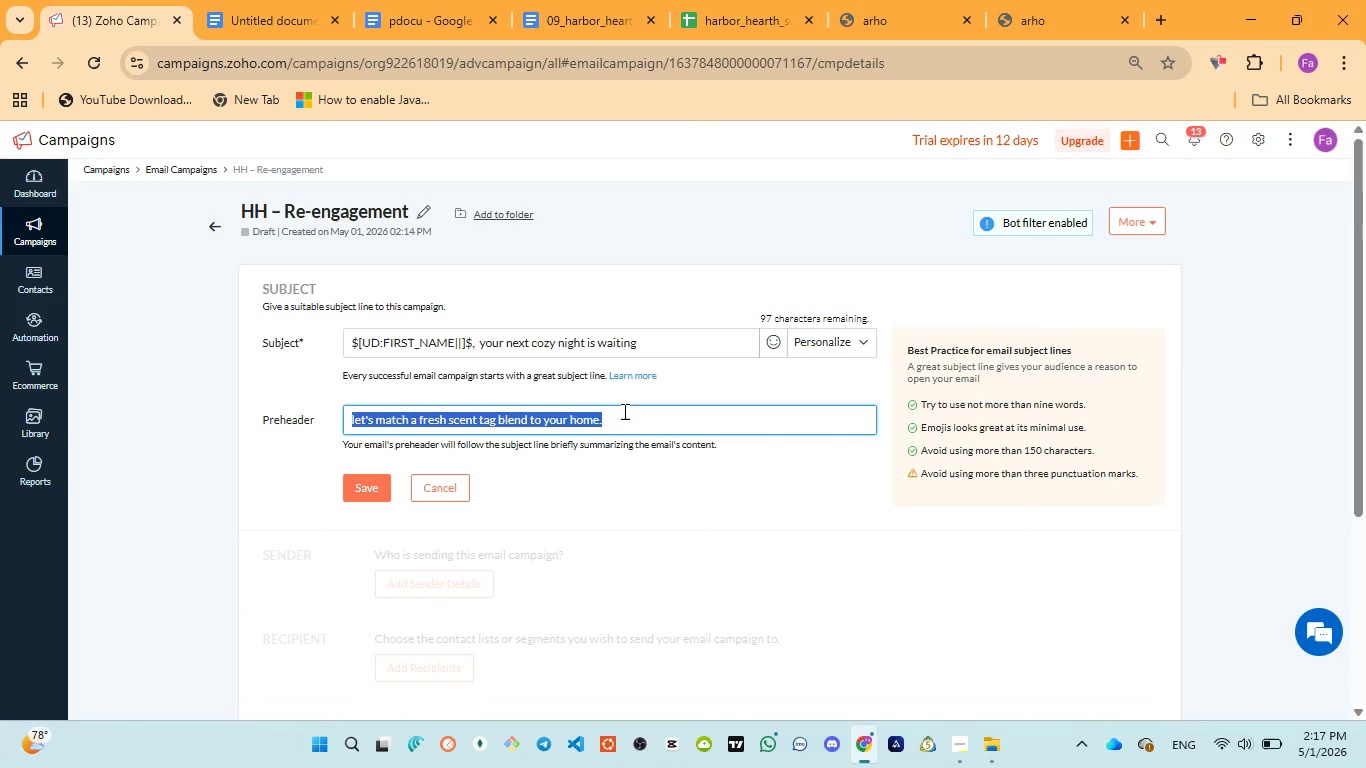 
key(Control+V)
 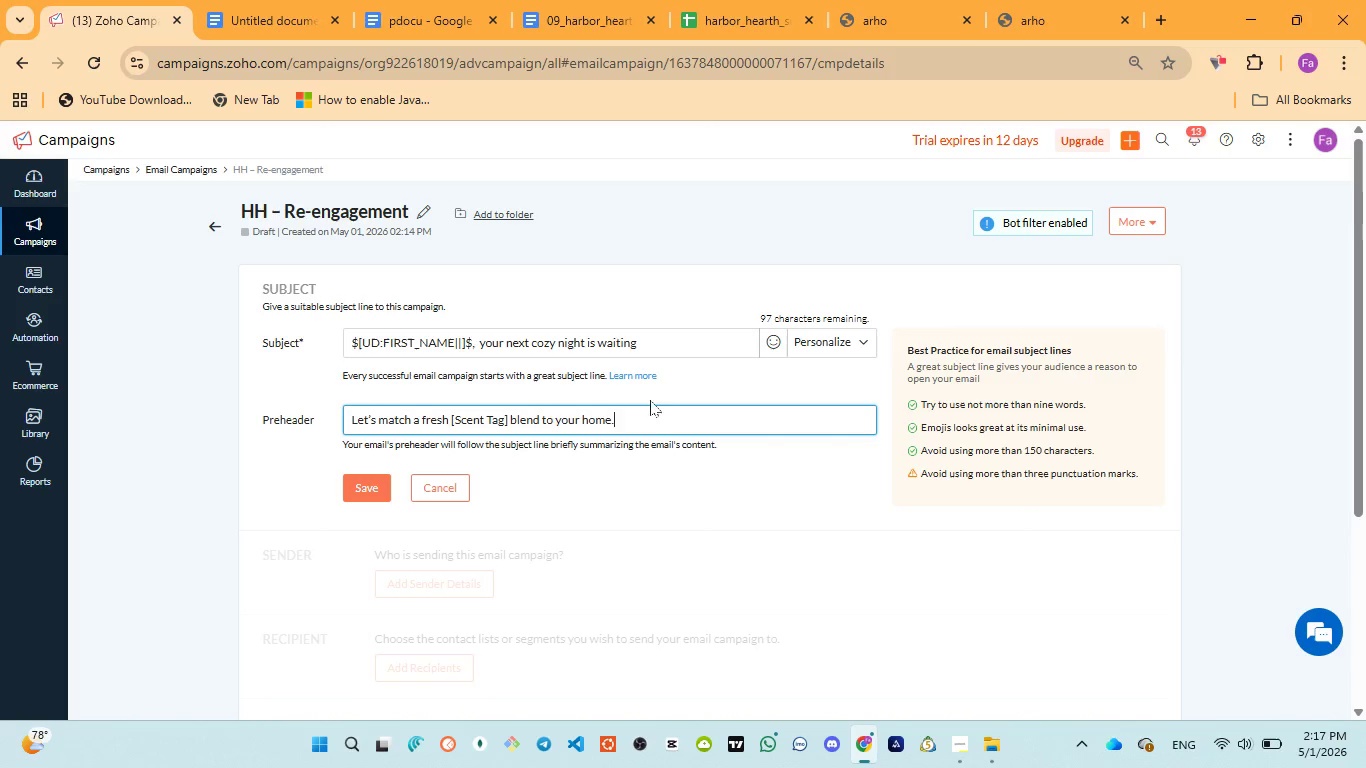 
left_click([687, 347])
 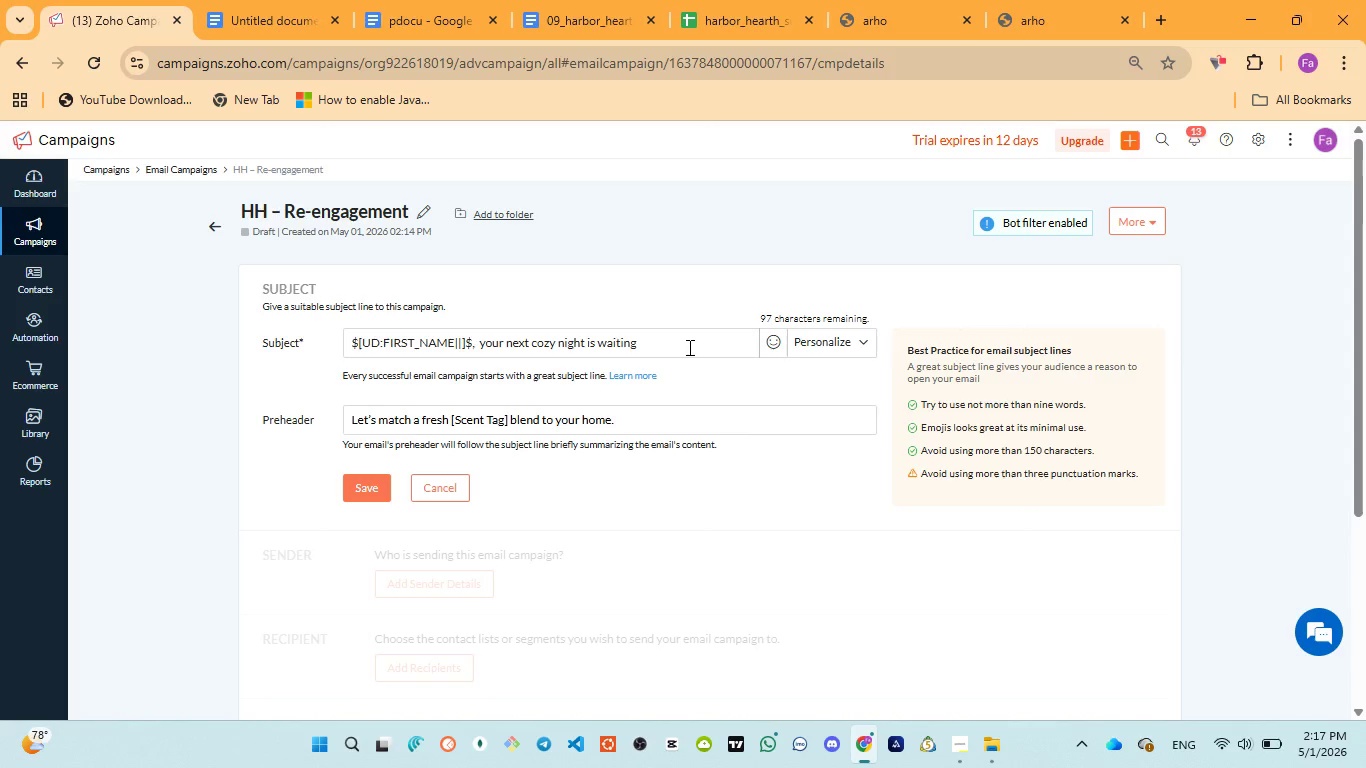 
key(Space)
 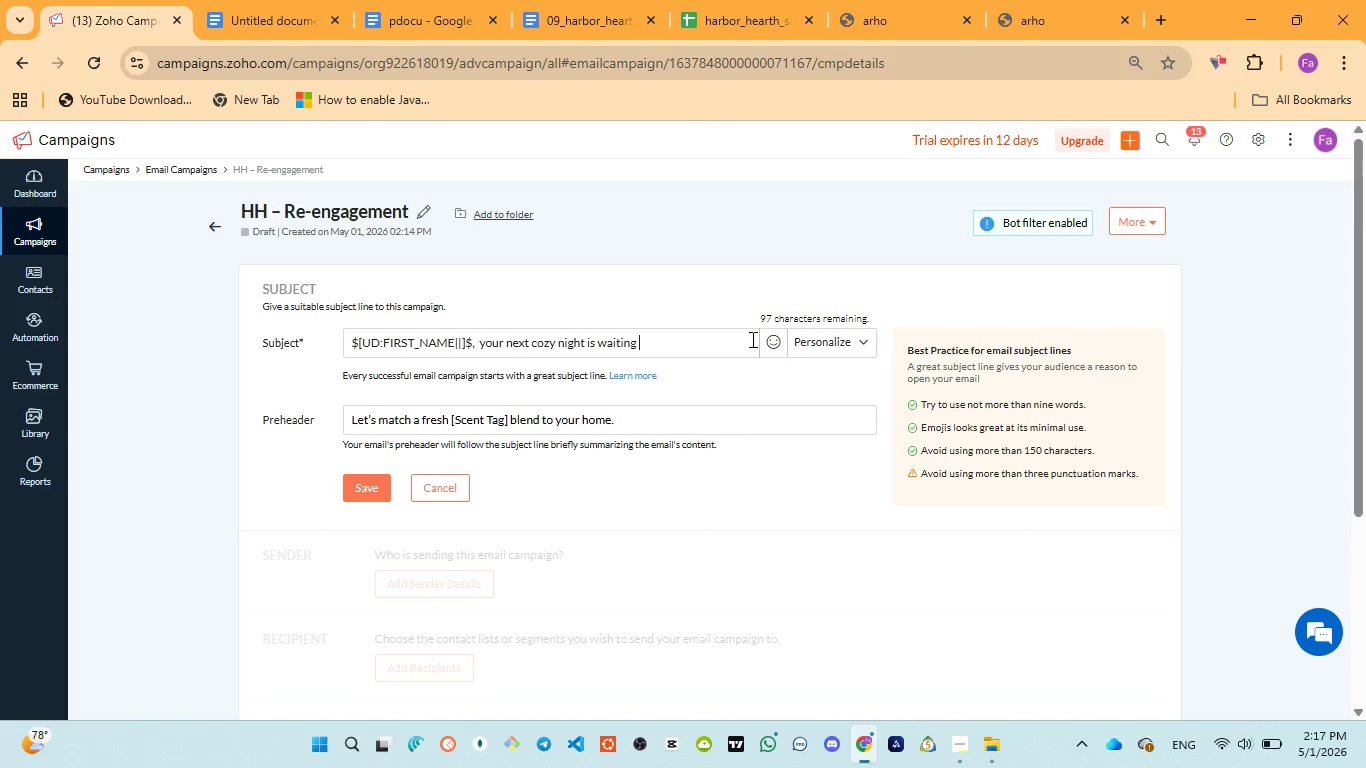 
key(Space)
 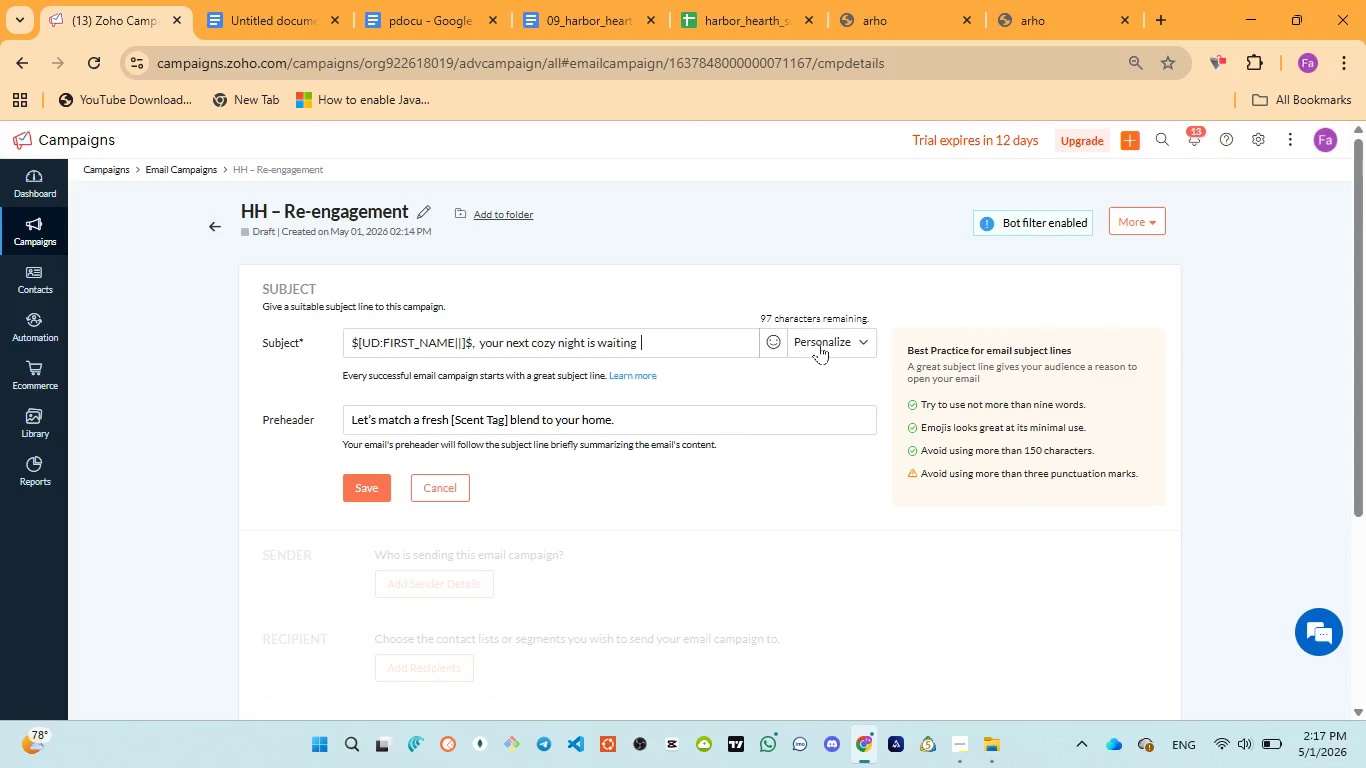 
left_click([820, 344])
 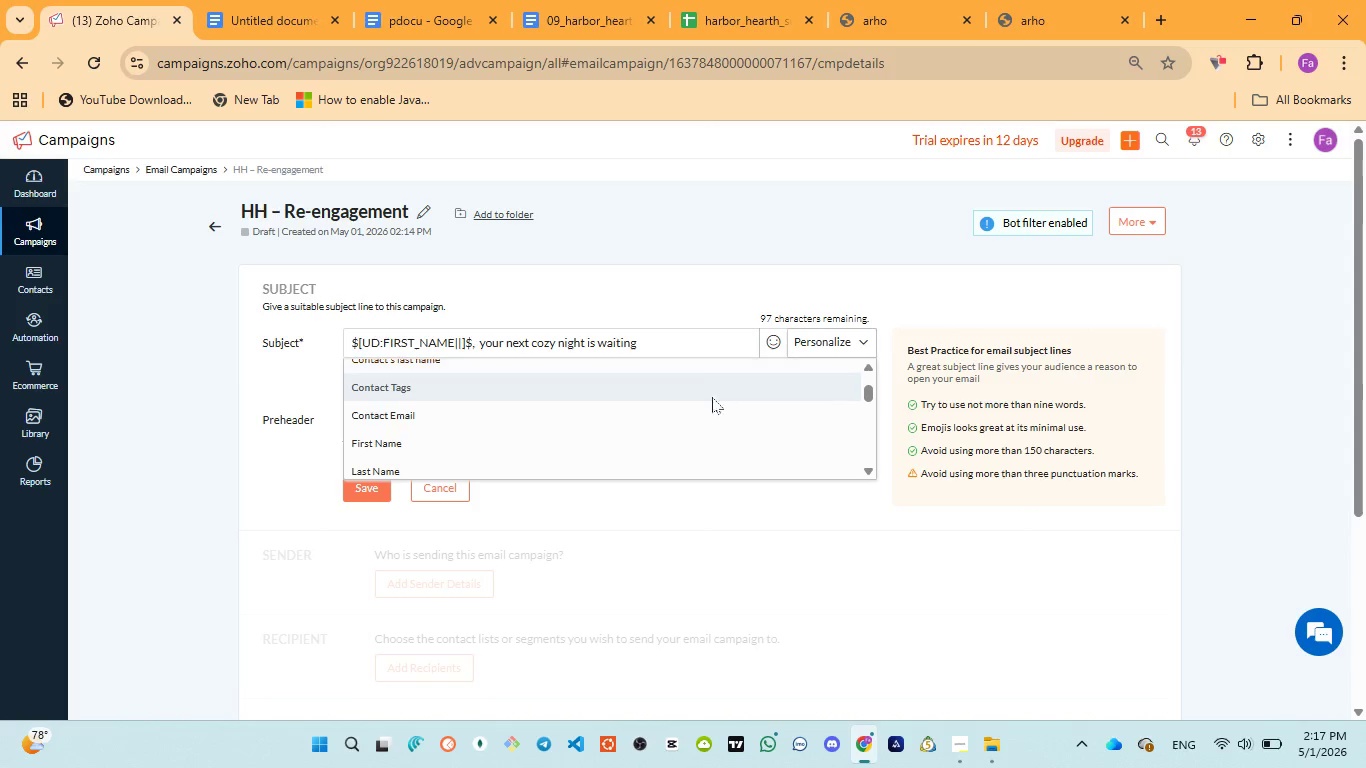 
scroll: coordinate [650, 428], scroll_direction: down, amount: 11.0
 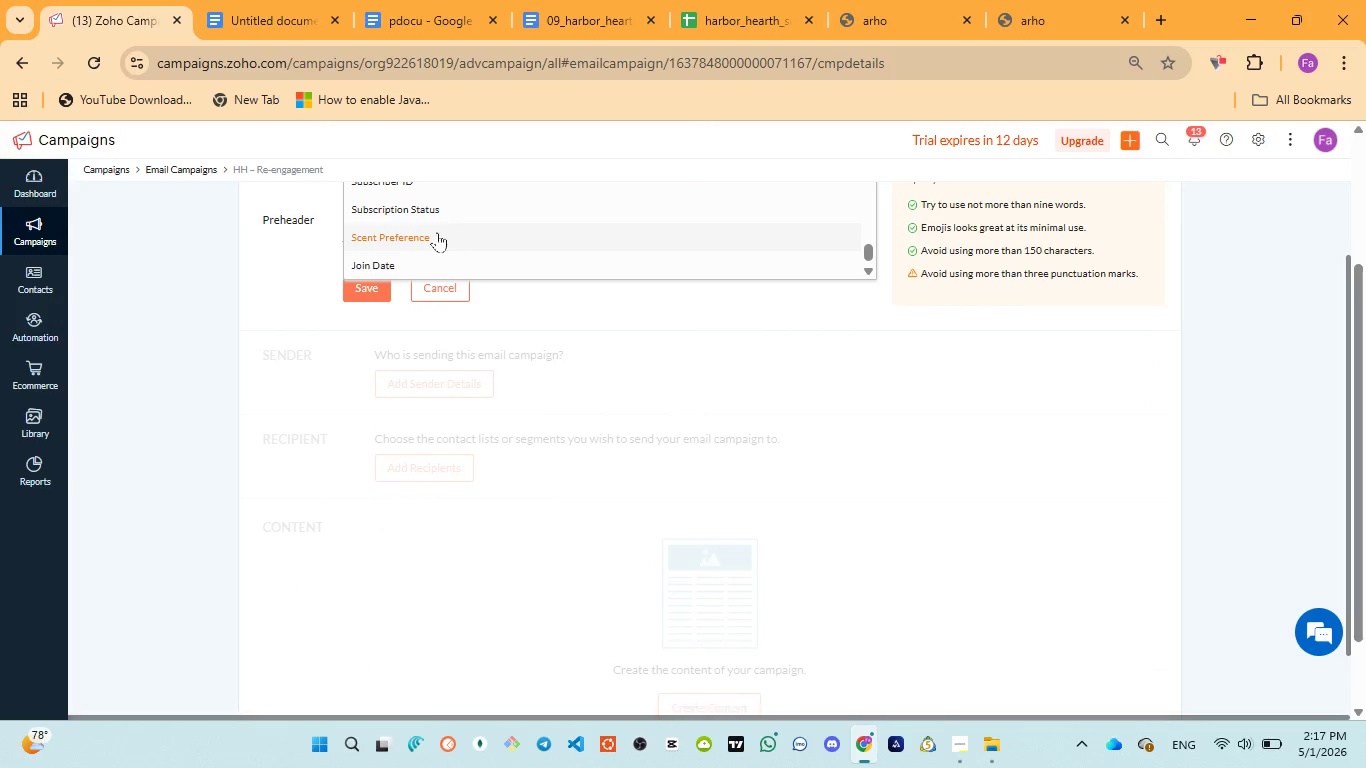 
left_click([435, 231])
 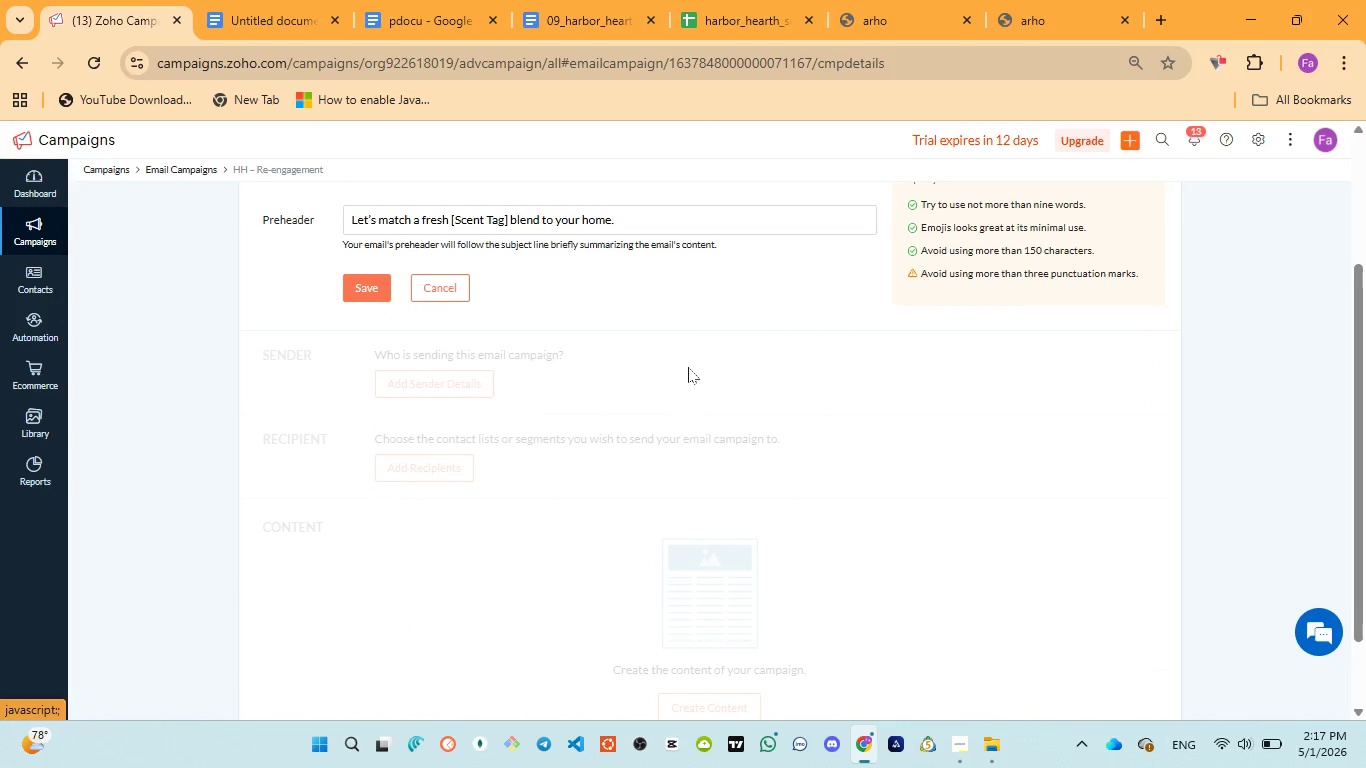 
scroll: coordinate [690, 367], scroll_direction: up, amount: 3.0
 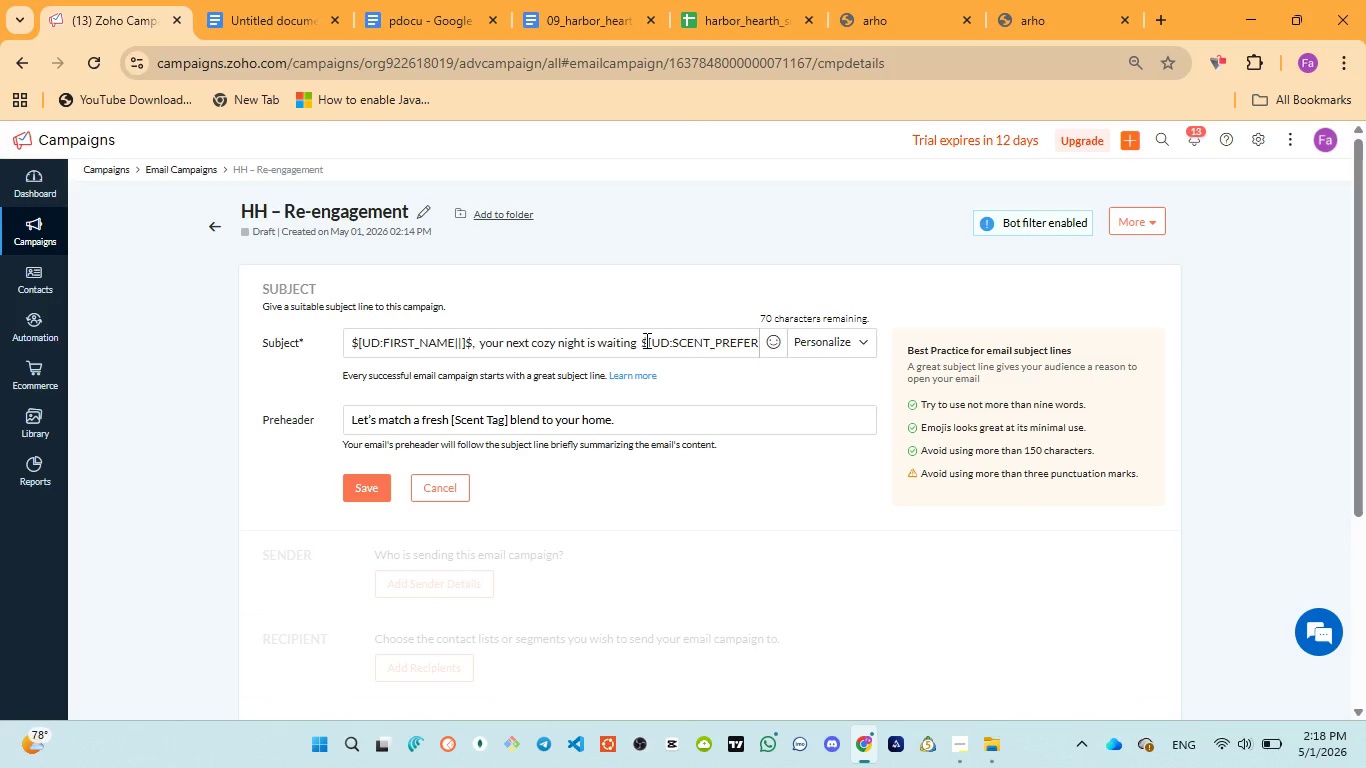 
left_click([640, 339])
 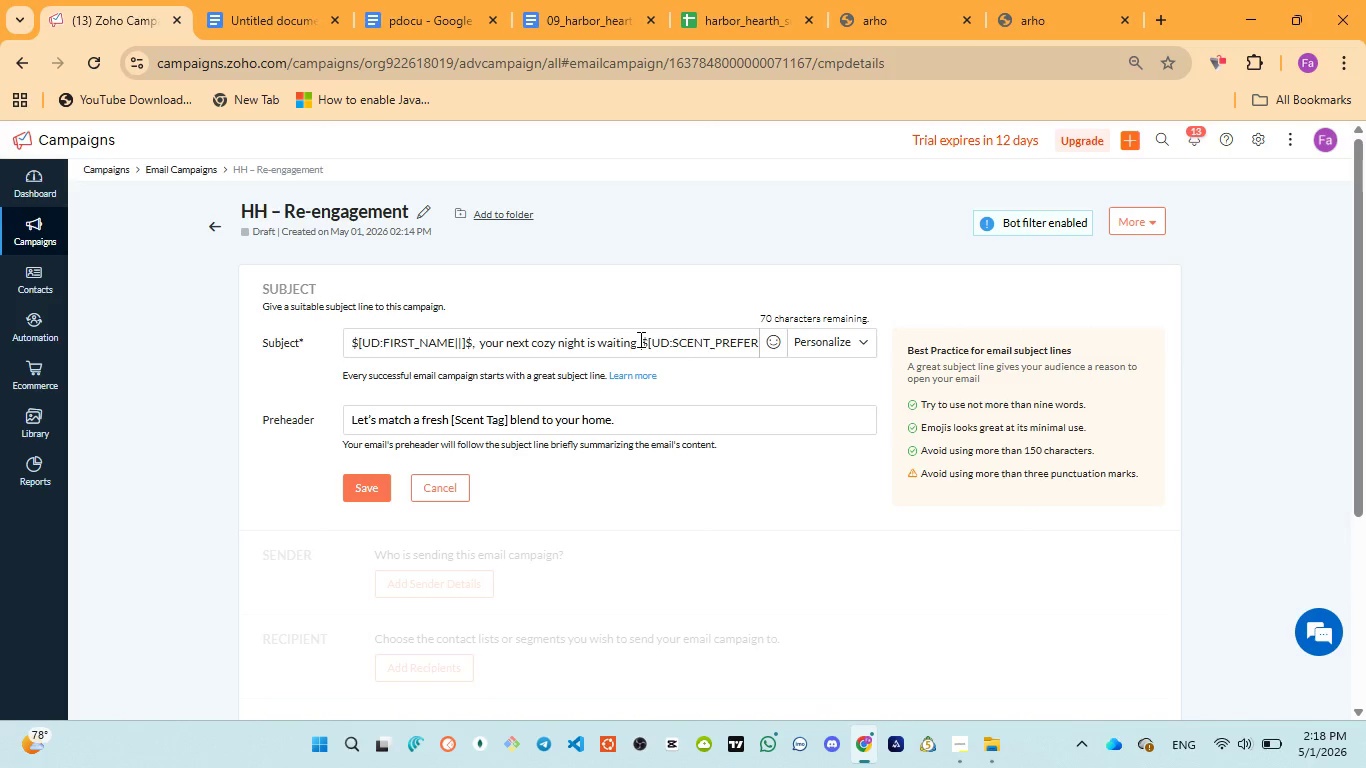 
left_click_drag(start_coordinate=[639, 339], to_coordinate=[865, 358])
 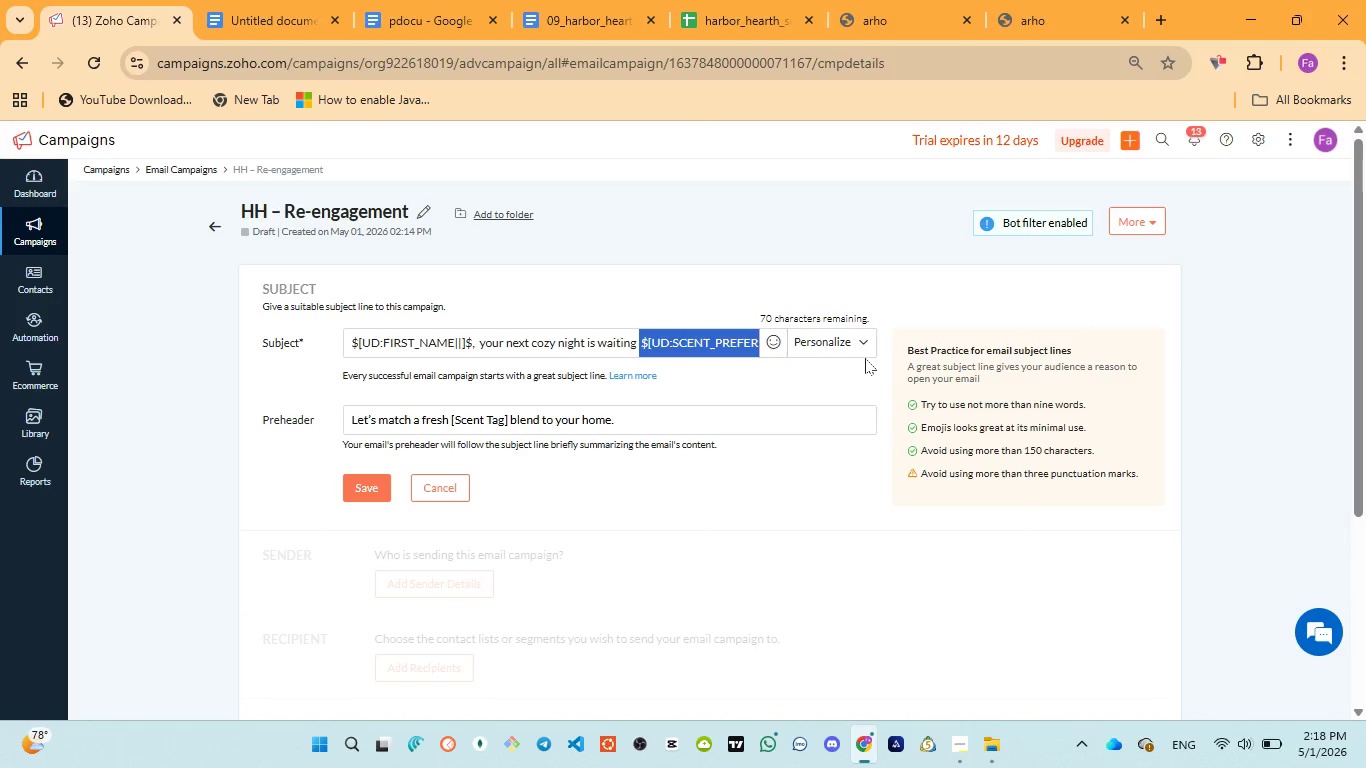 
key(Control+X)
 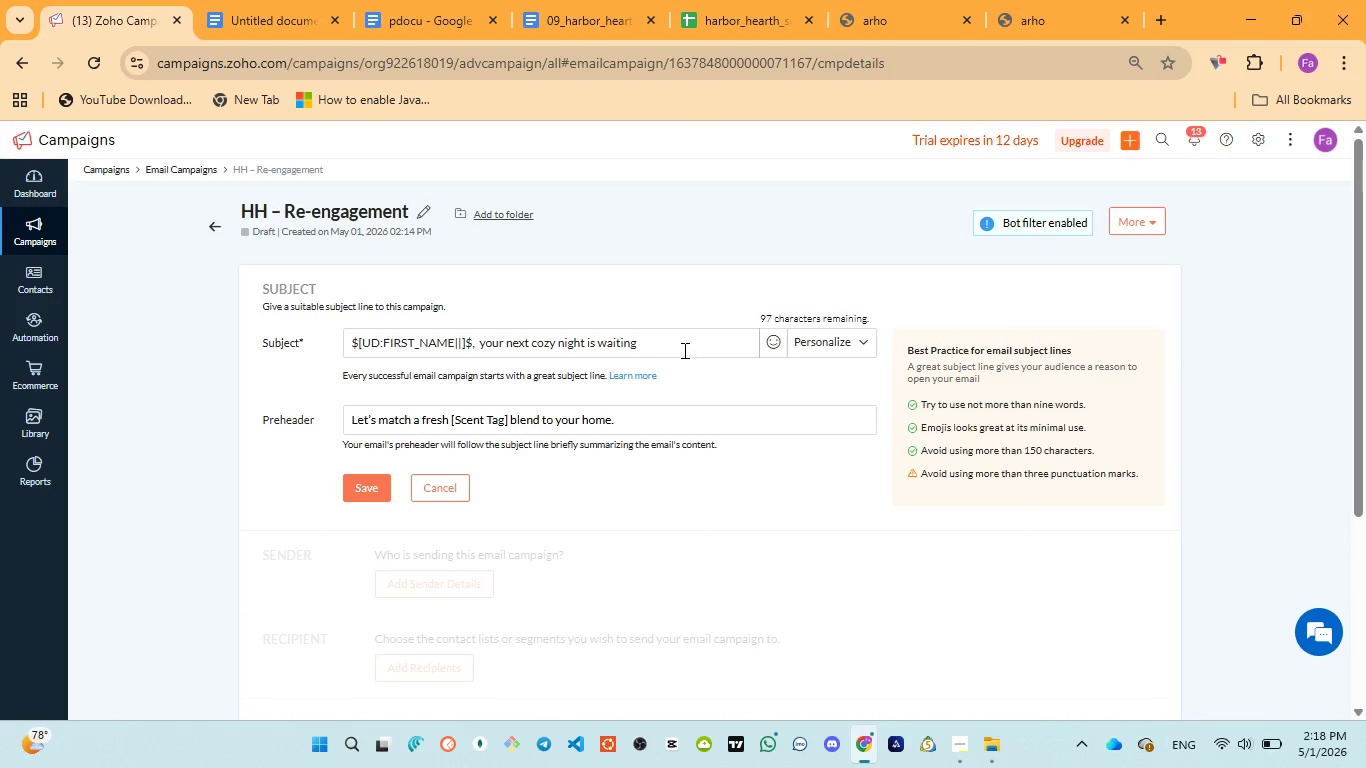 
key(Backspace)
 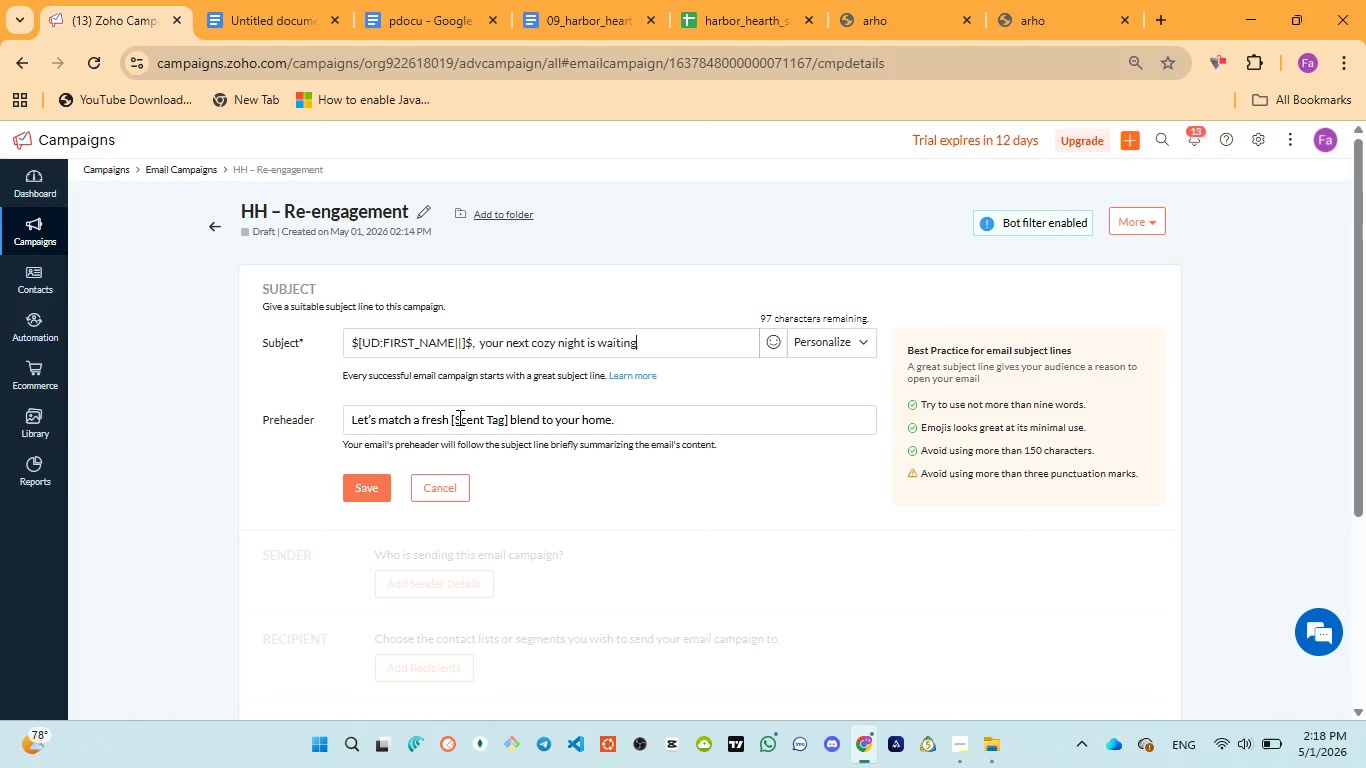 
left_click_drag(start_coordinate=[450, 420], to_coordinate=[510, 424])
 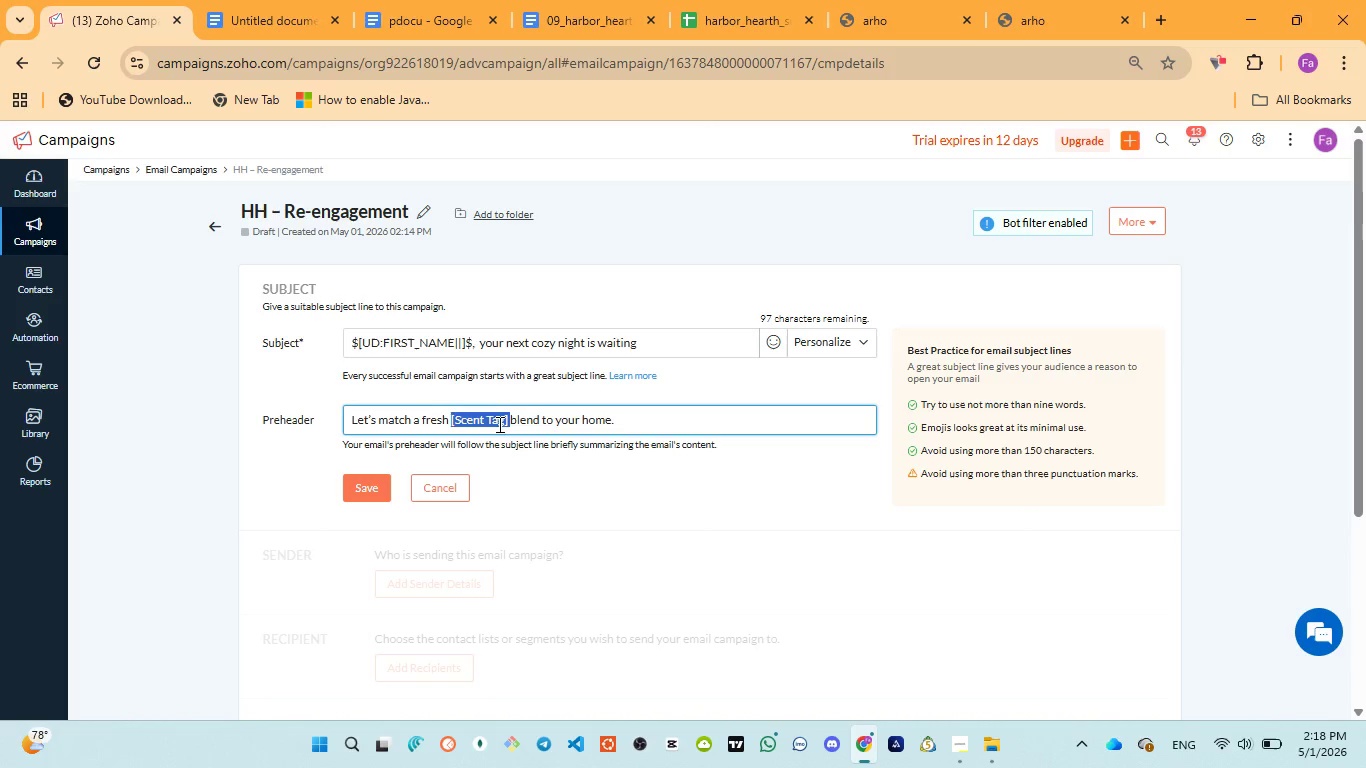 
key(Backspace)
 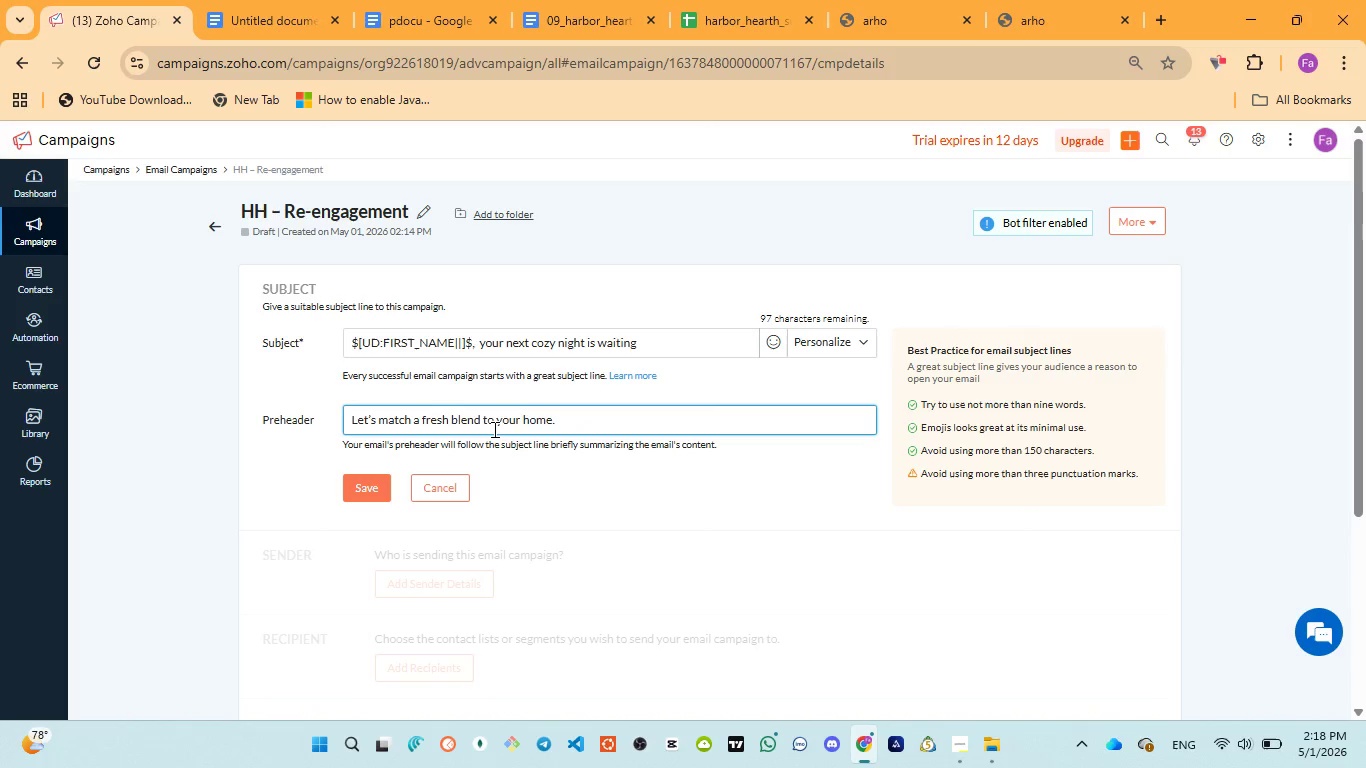 
key(Control+V)
 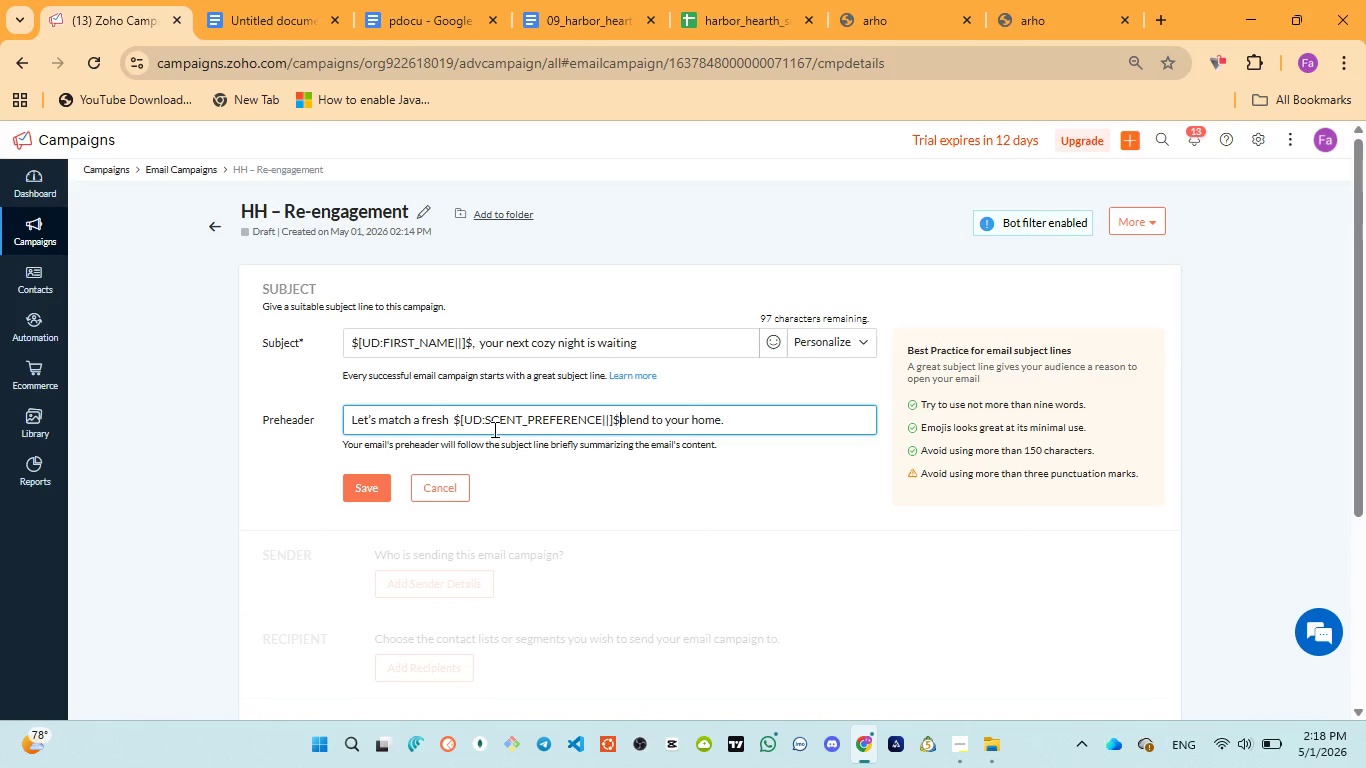 
key(Space)
 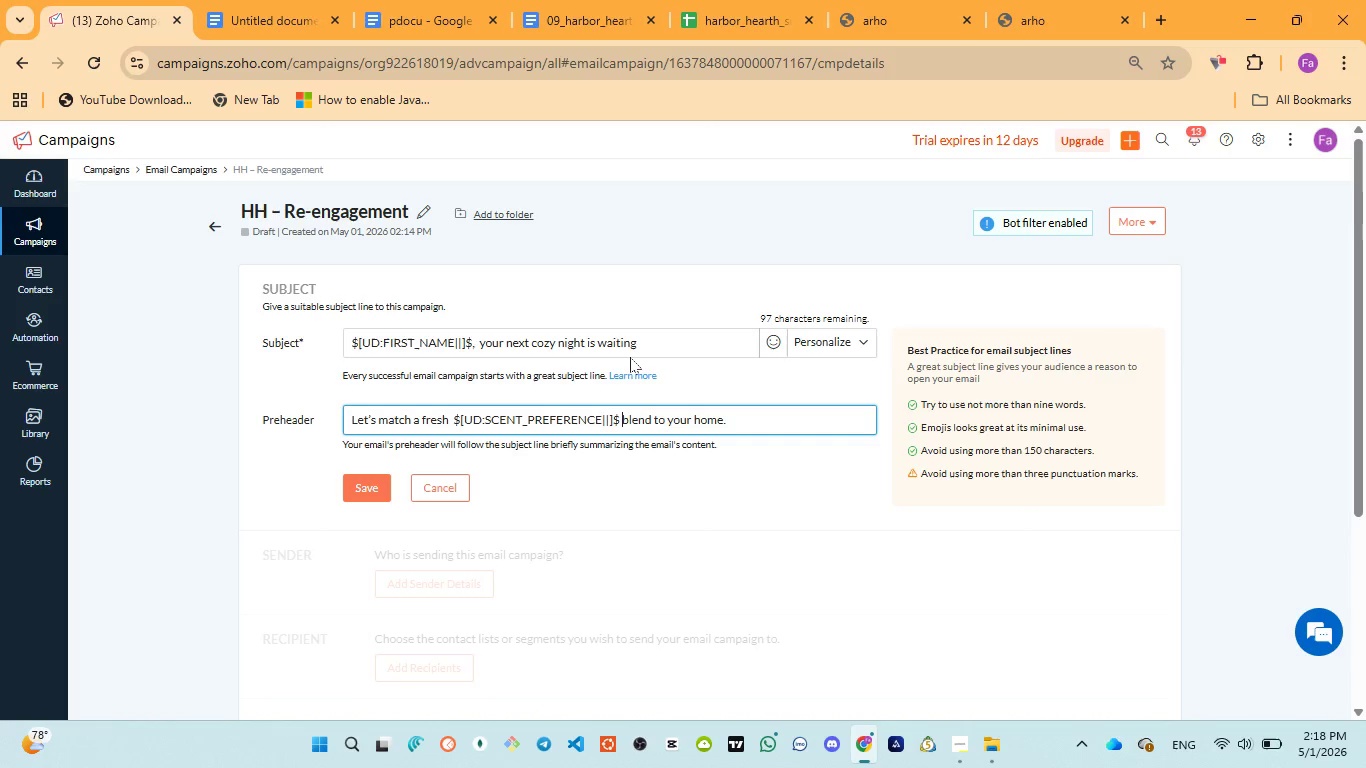 
wait(16.92)
 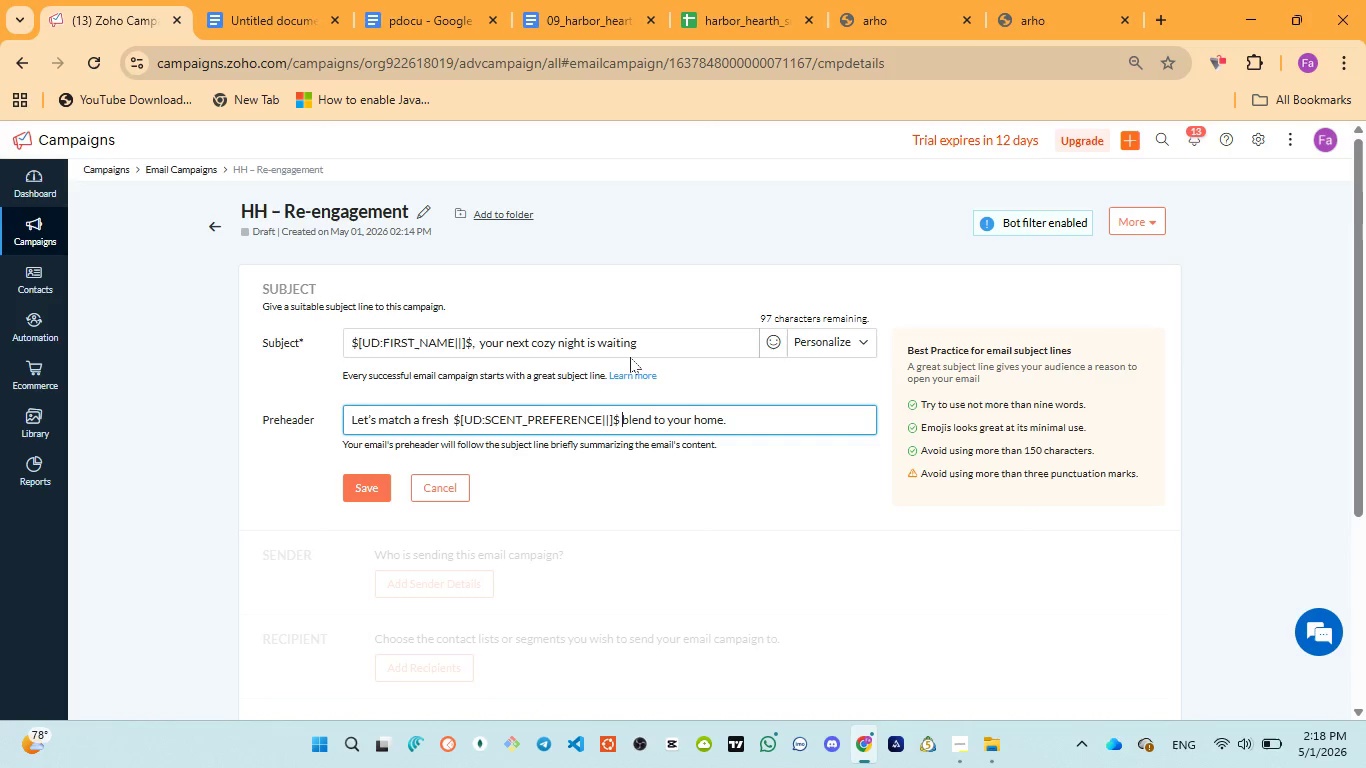 
left_click([371, 487])
 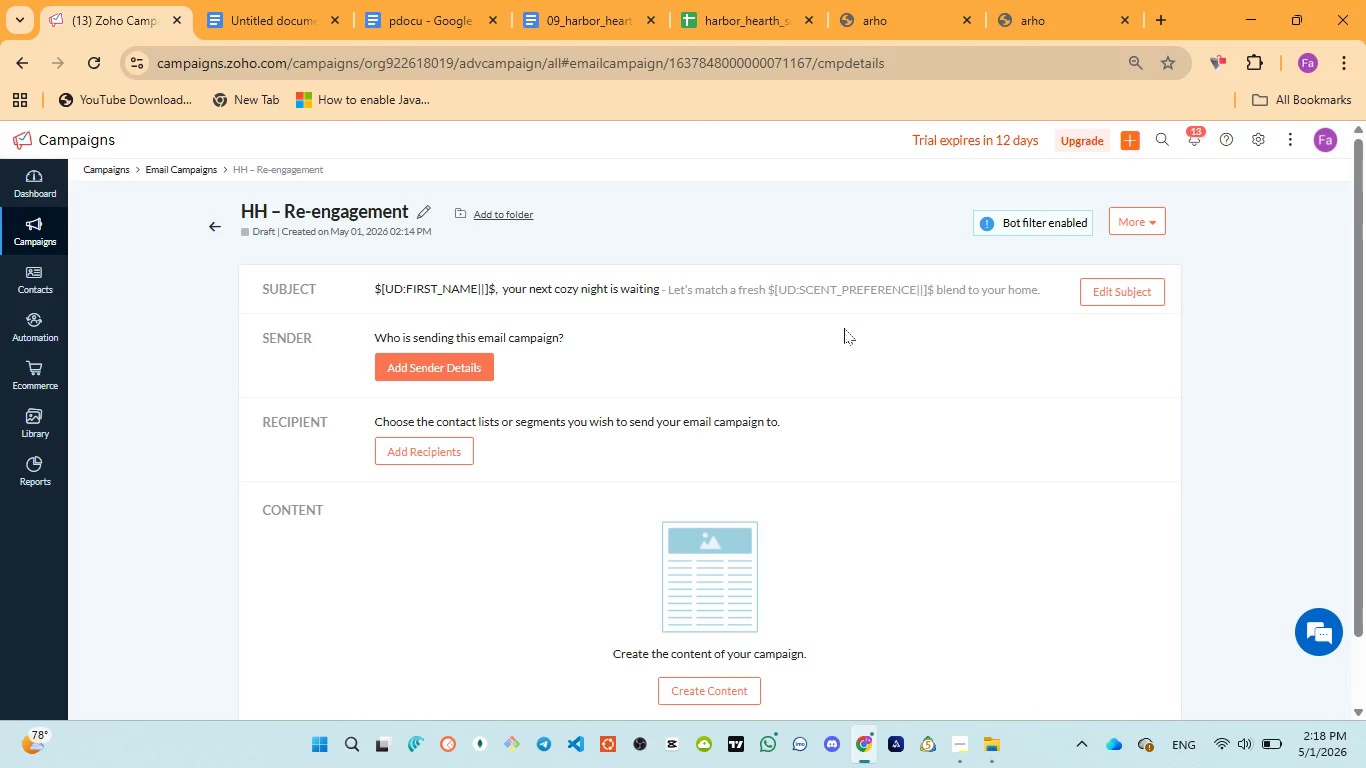 
wait(23.23)
 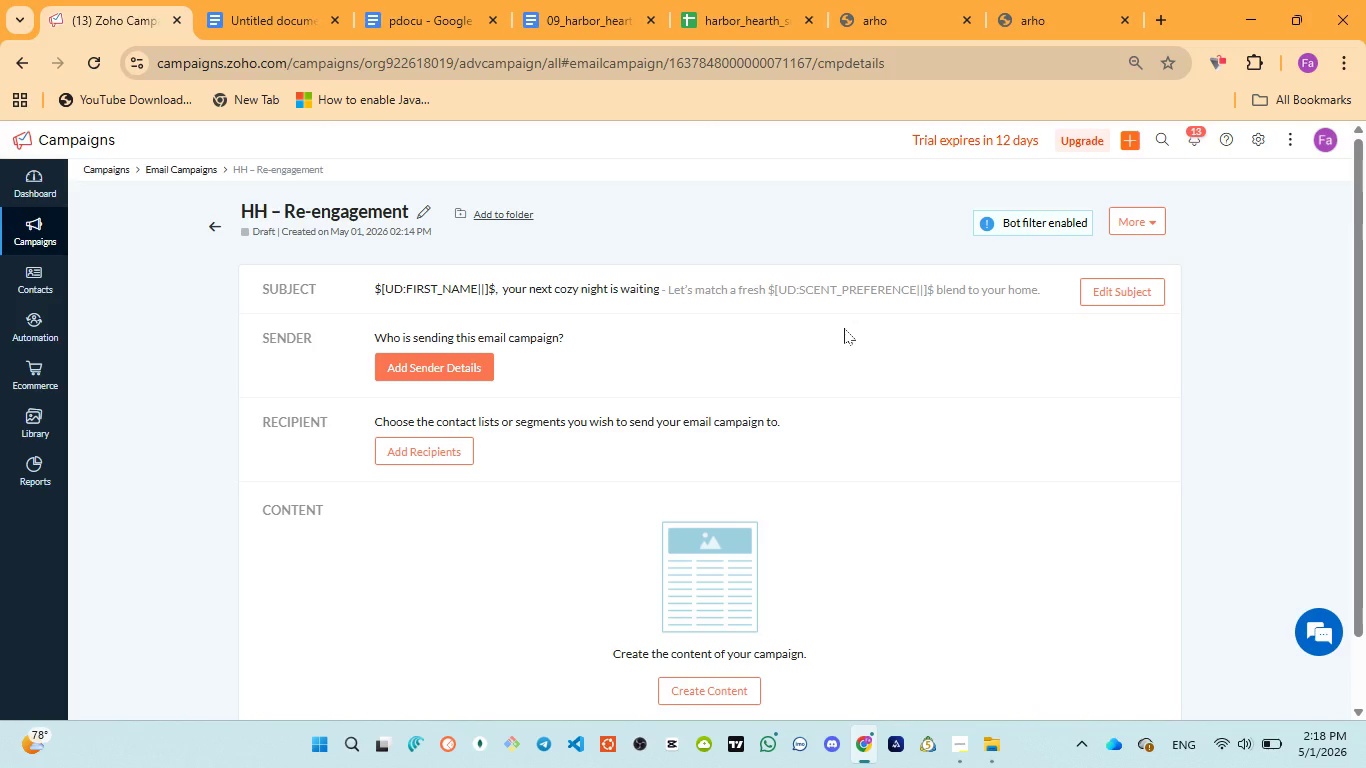 
scroll: coordinate [466, 491], scroll_direction: up, amount: 4.0
 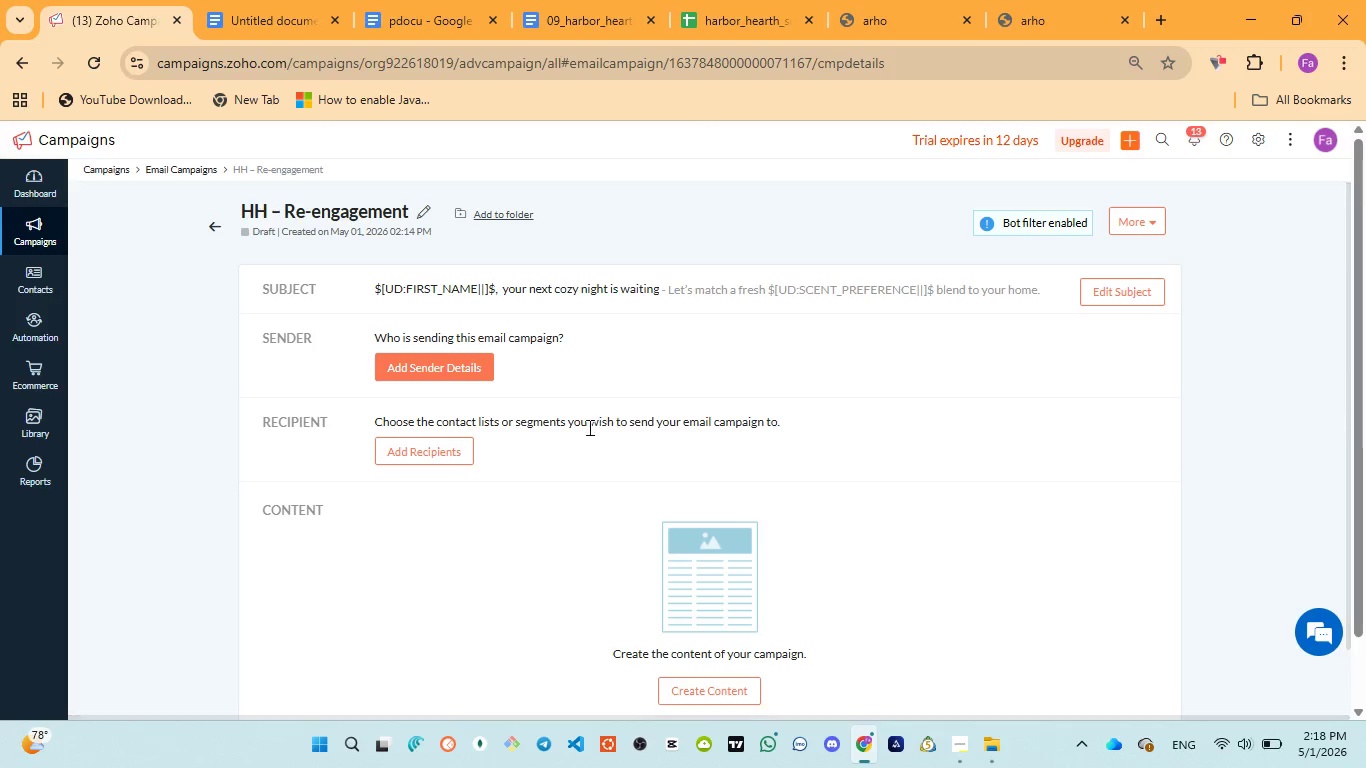 
scroll: coordinate [689, 373], scroll_direction: none, amount: 0.0
 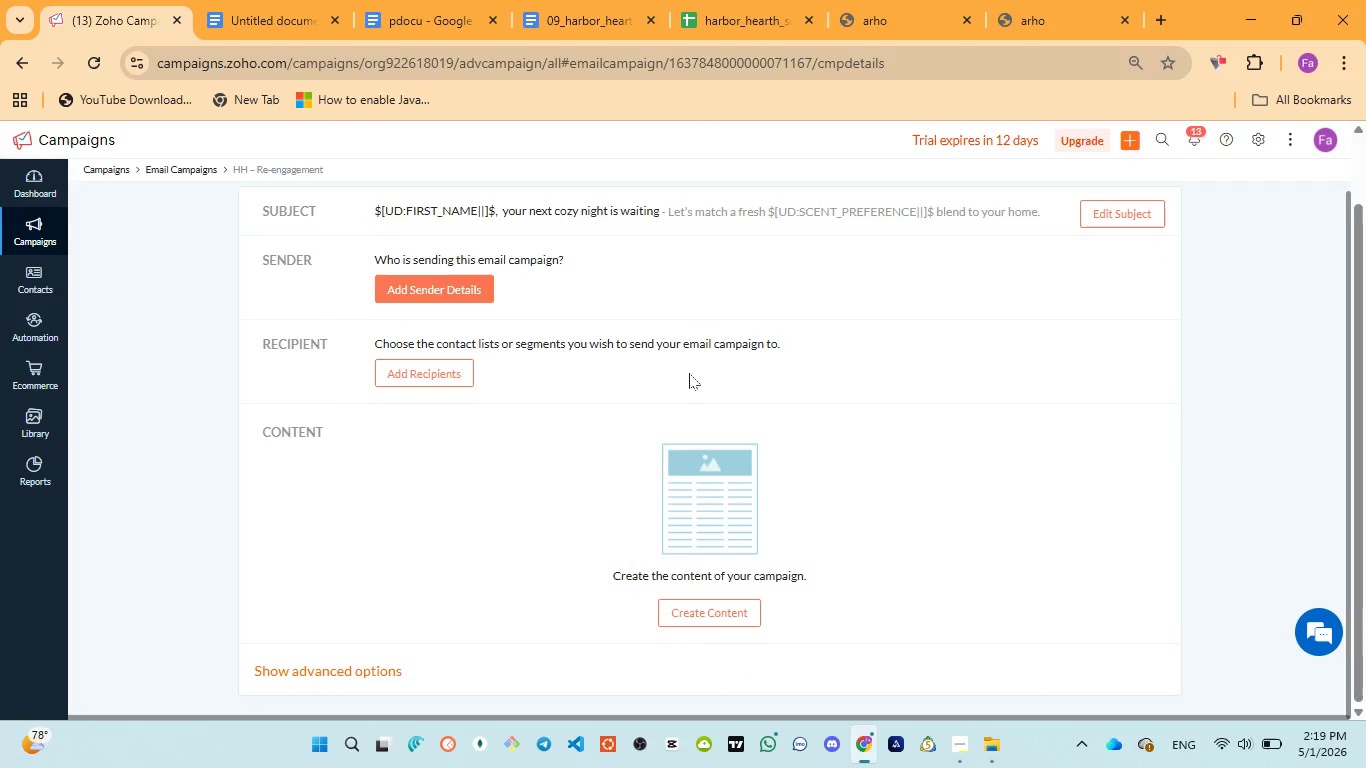 
scroll: coordinate [689, 373], scroll_direction: up, amount: 5.0
 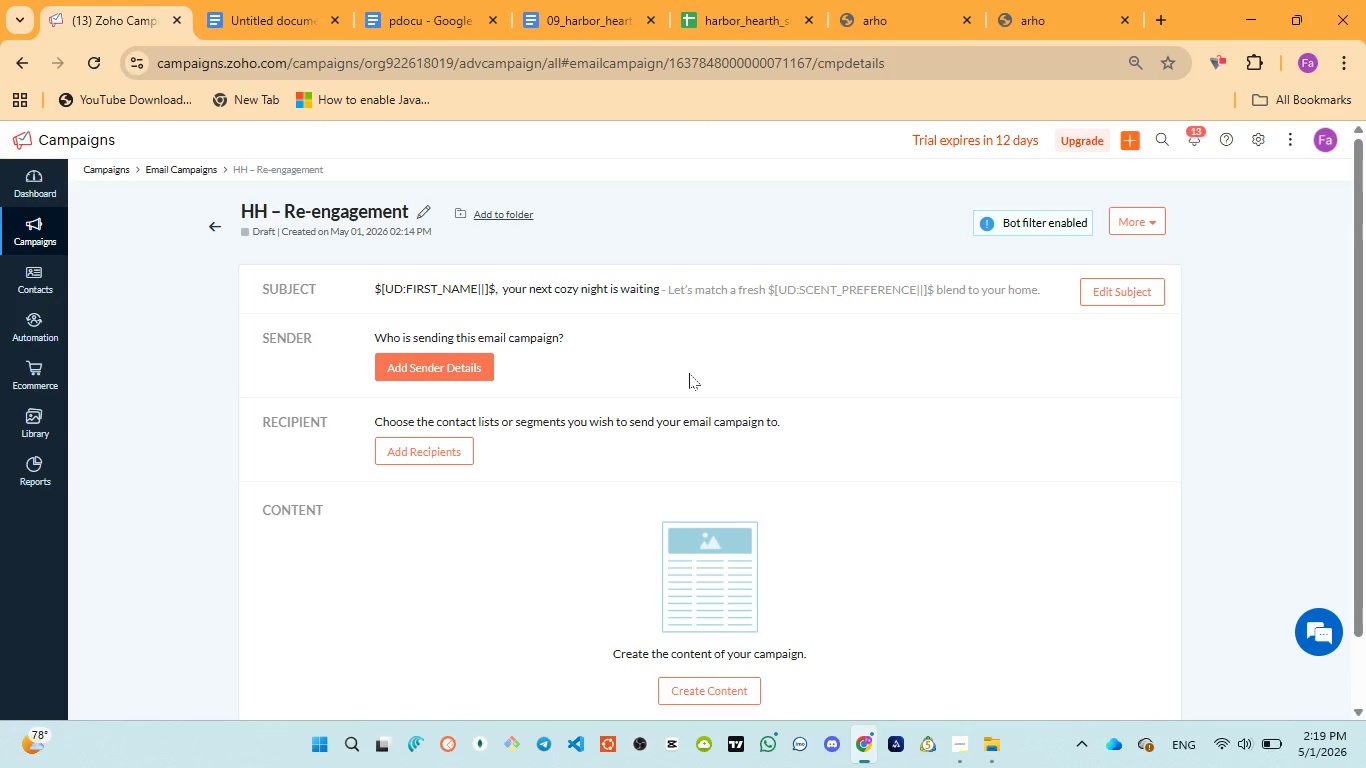 
wait(19.82)
 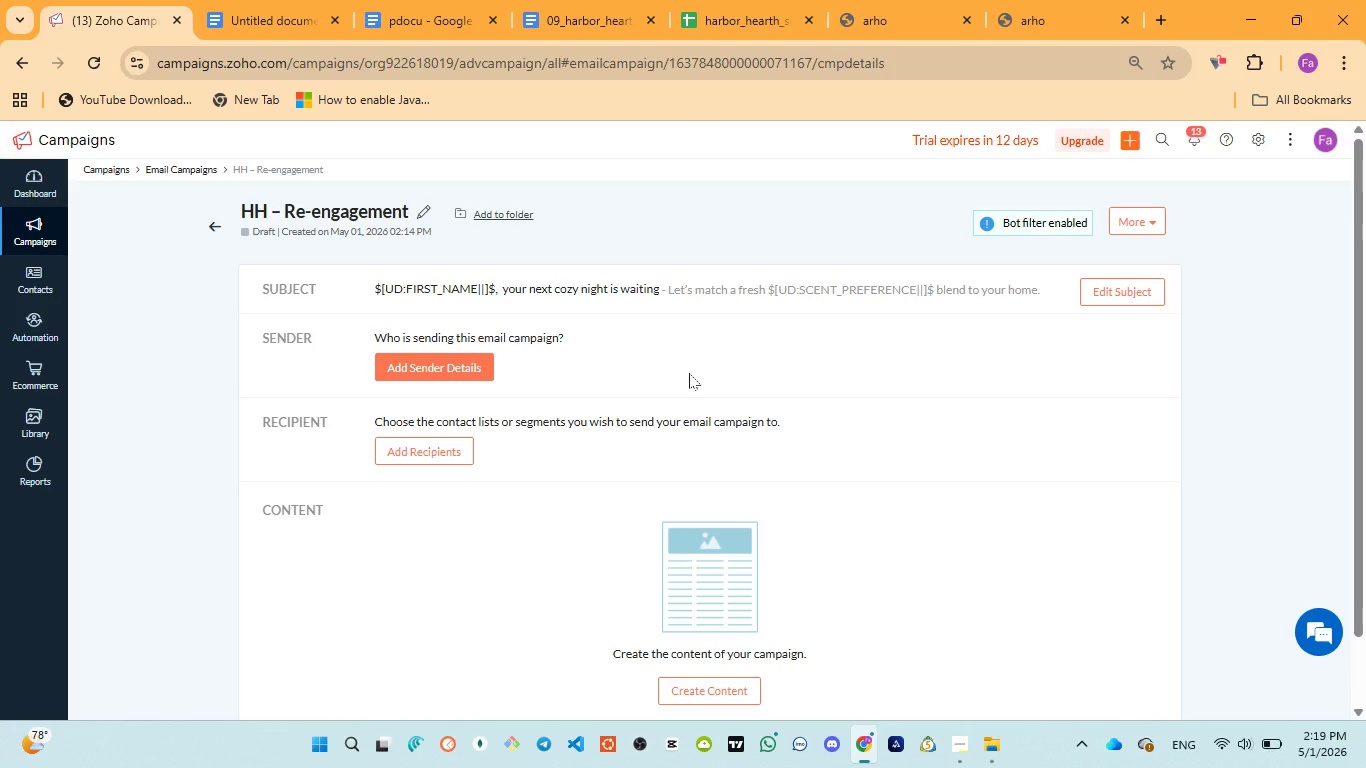 
scroll: coordinate [504, 388], scroll_direction: down, amount: 2.0
 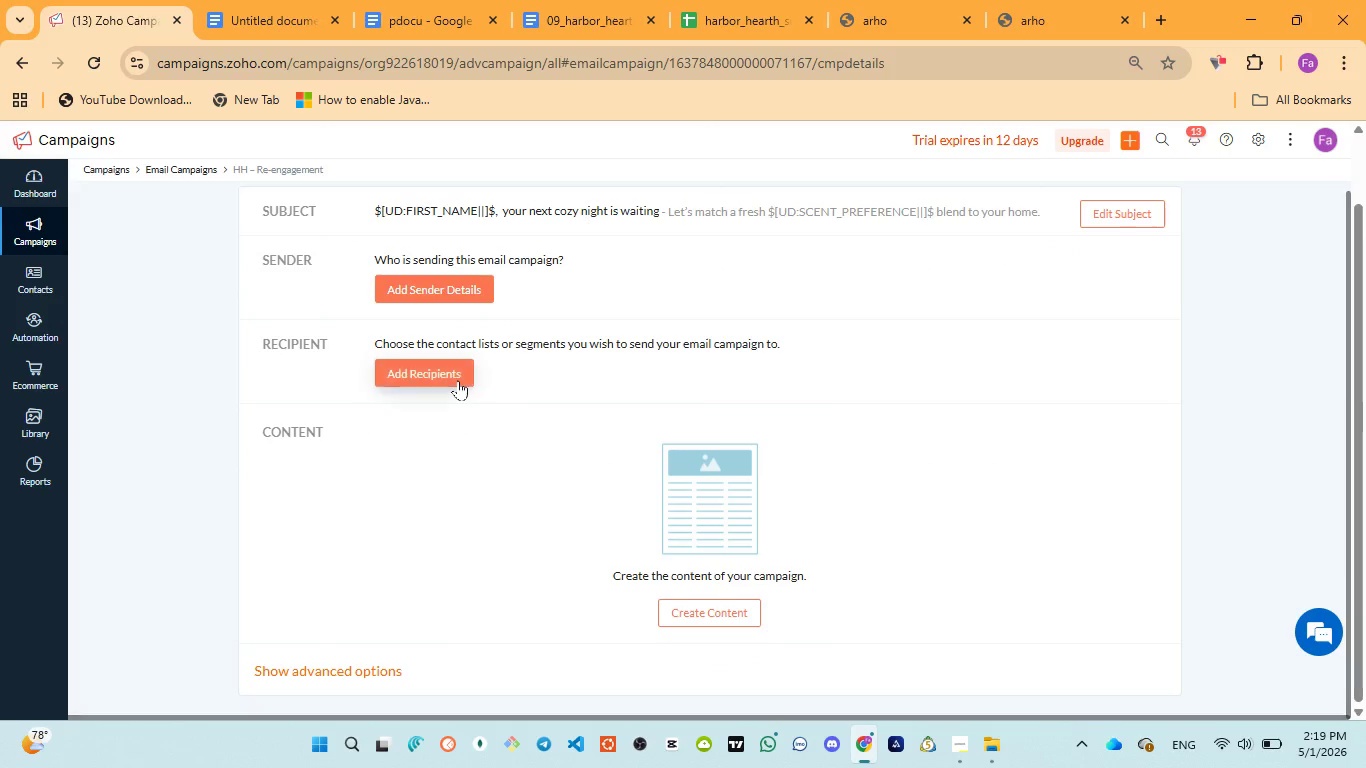 
left_click([458, 380])
 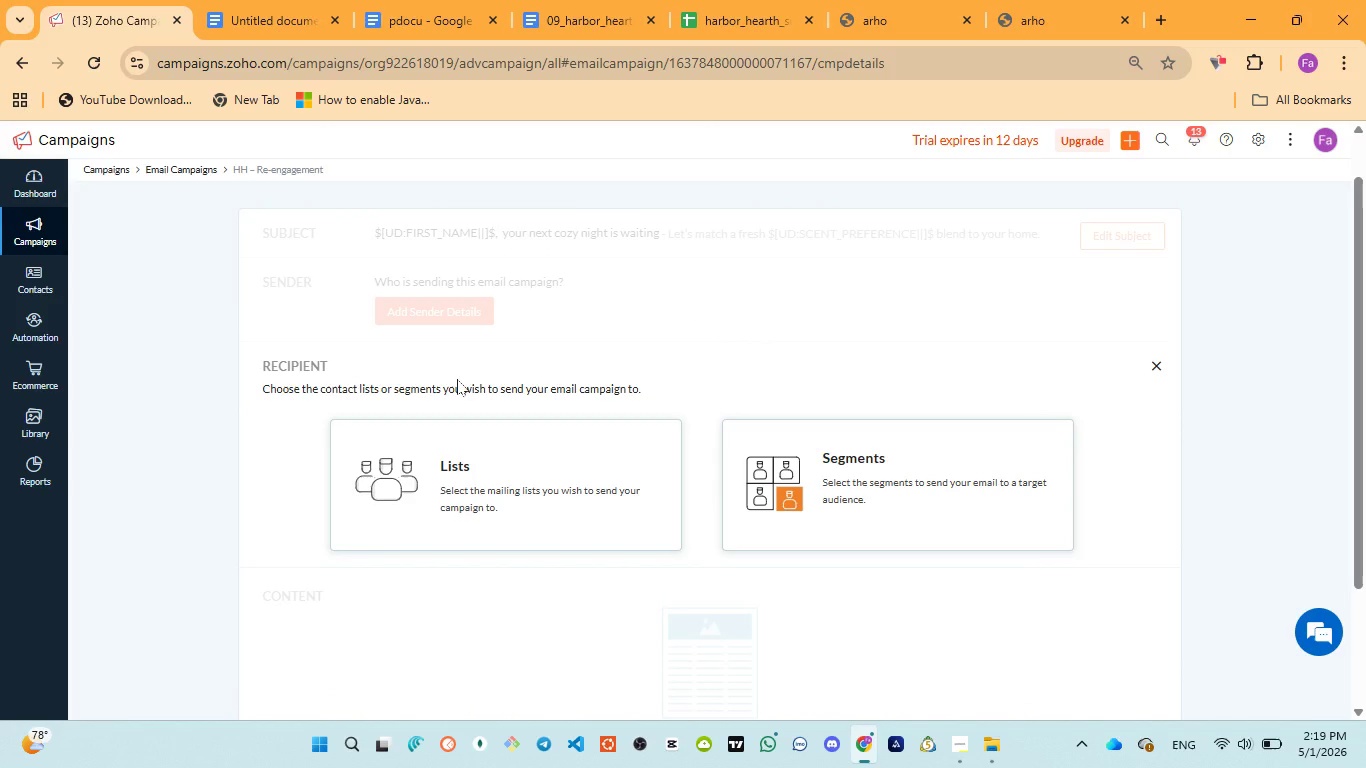 
wait(11.94)
 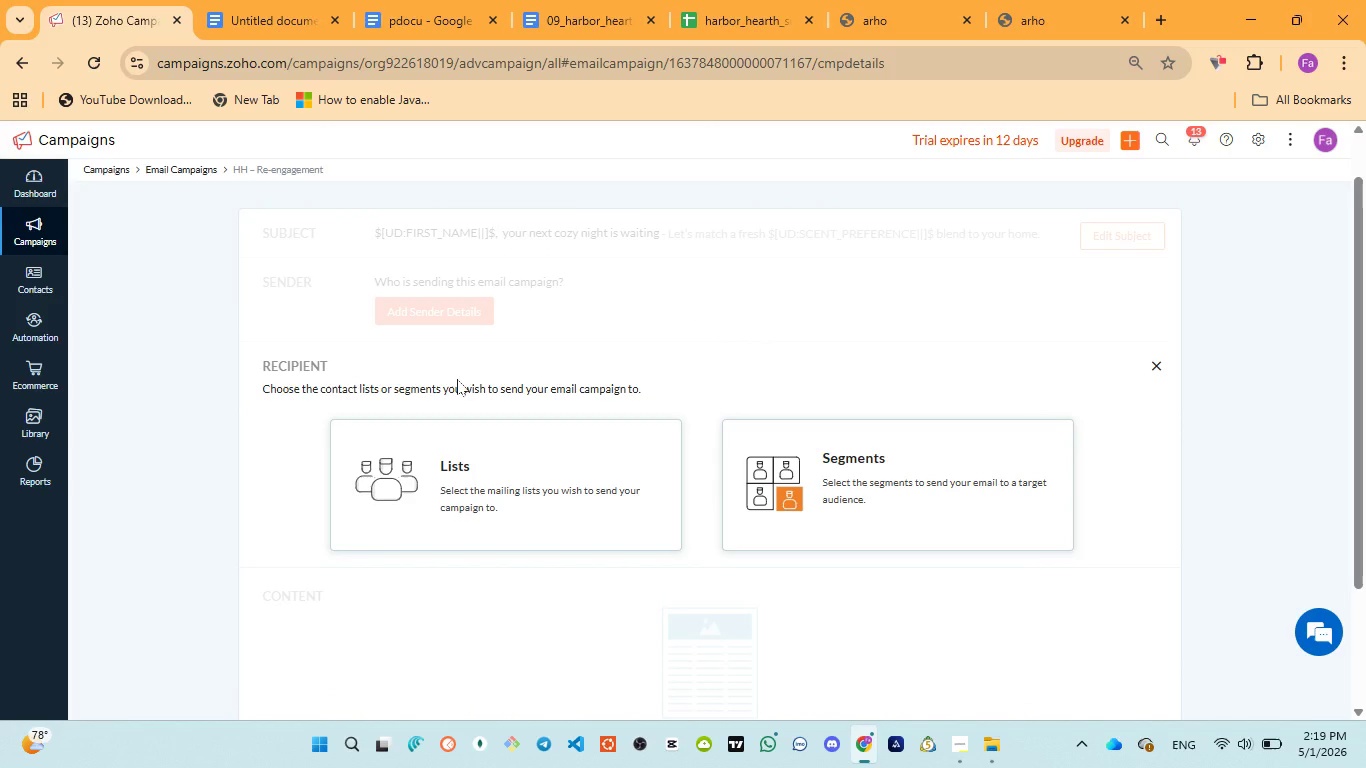 
left_click([501, 481])
 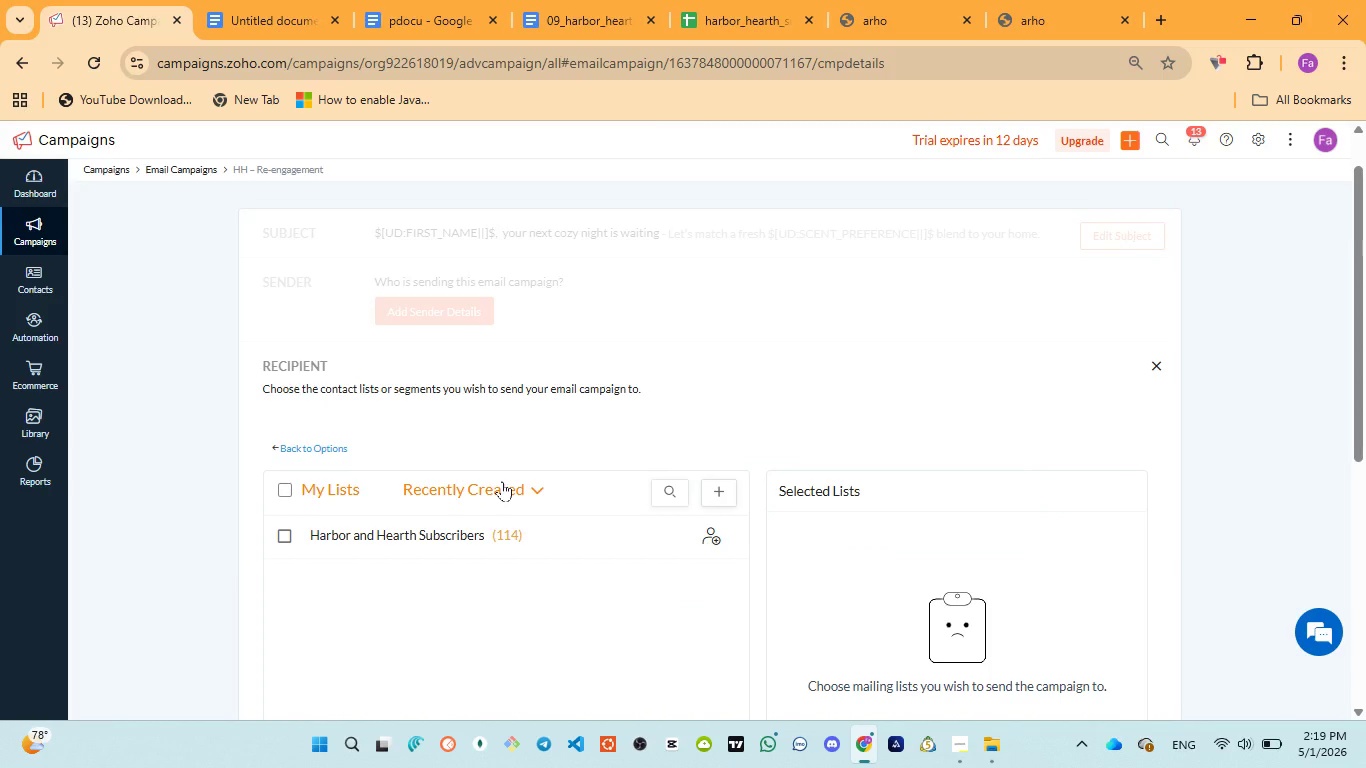 
wait(15.72)
 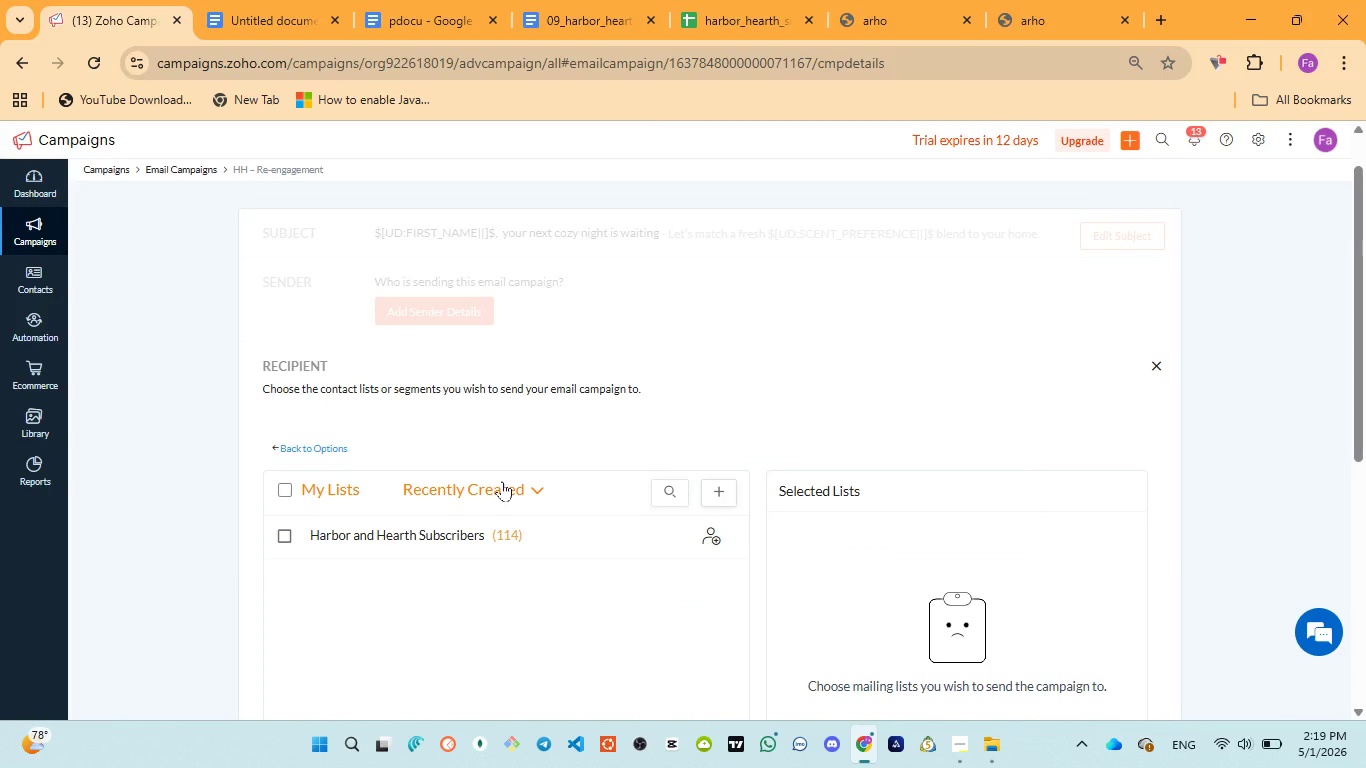 
left_click([496, 539])
 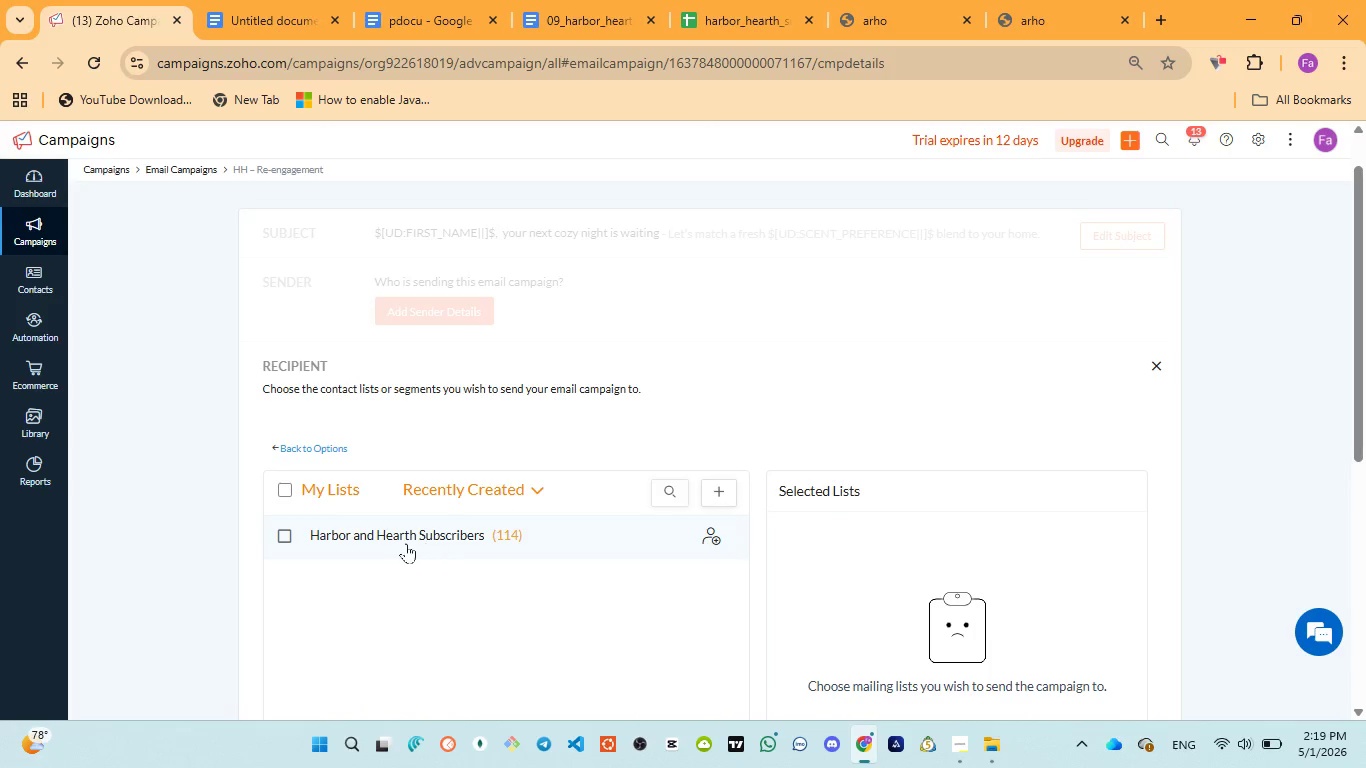 
left_click([405, 542])
 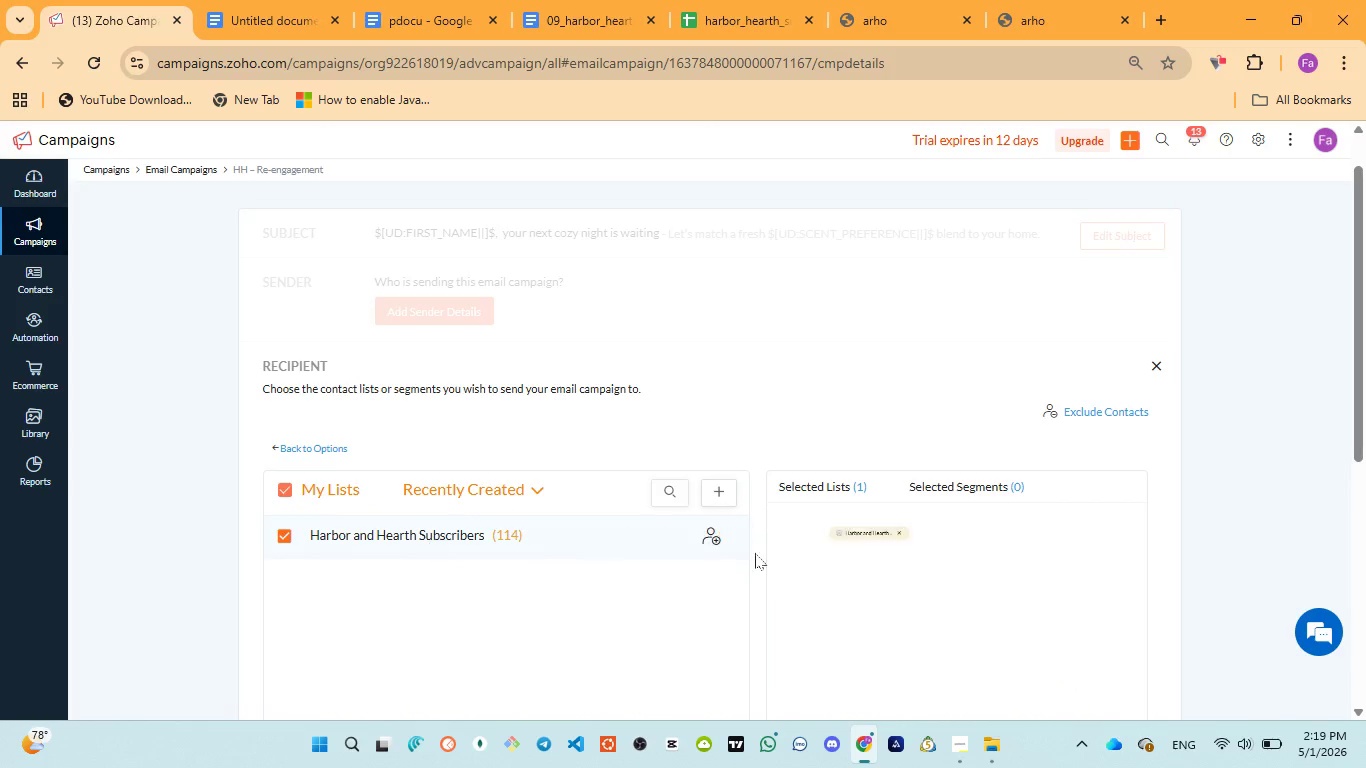 
scroll: coordinate [839, 558], scroll_direction: down, amount: 3.0
 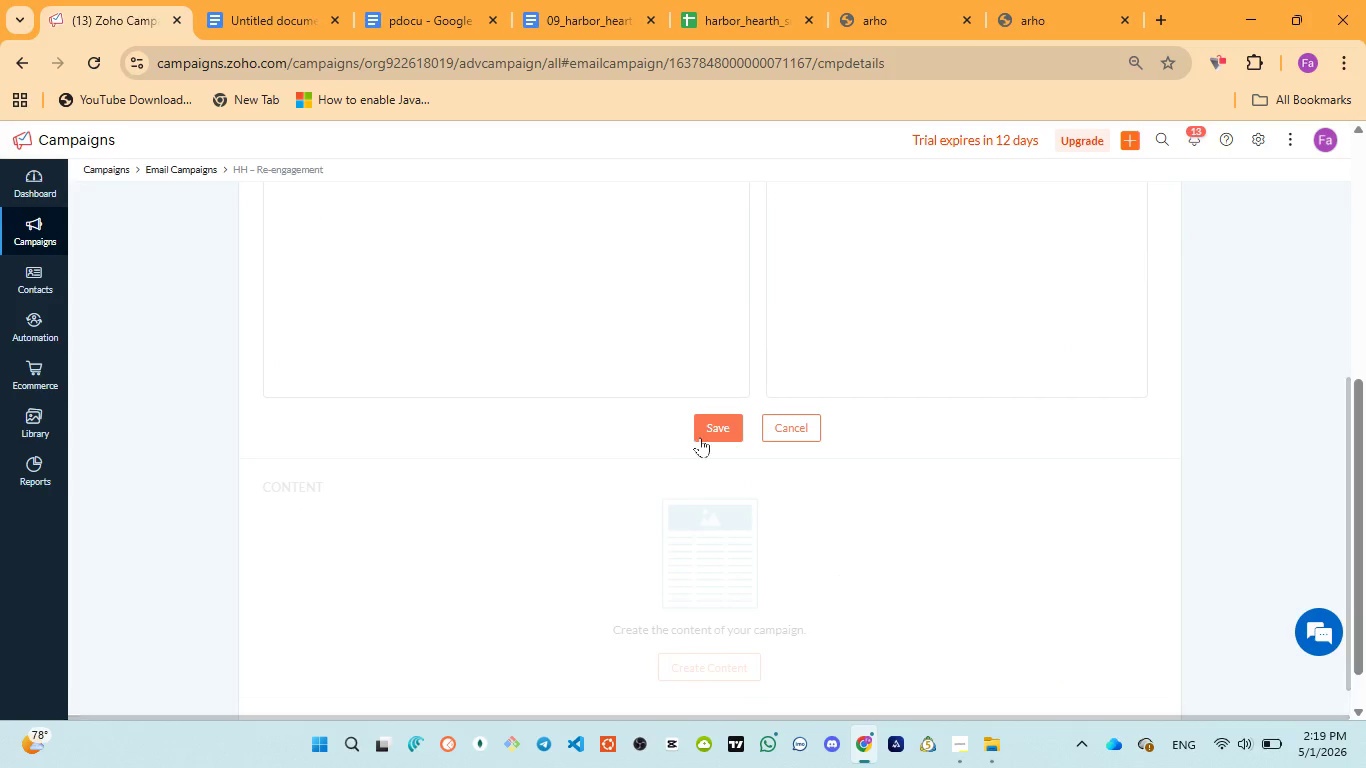 
left_click([718, 433])
 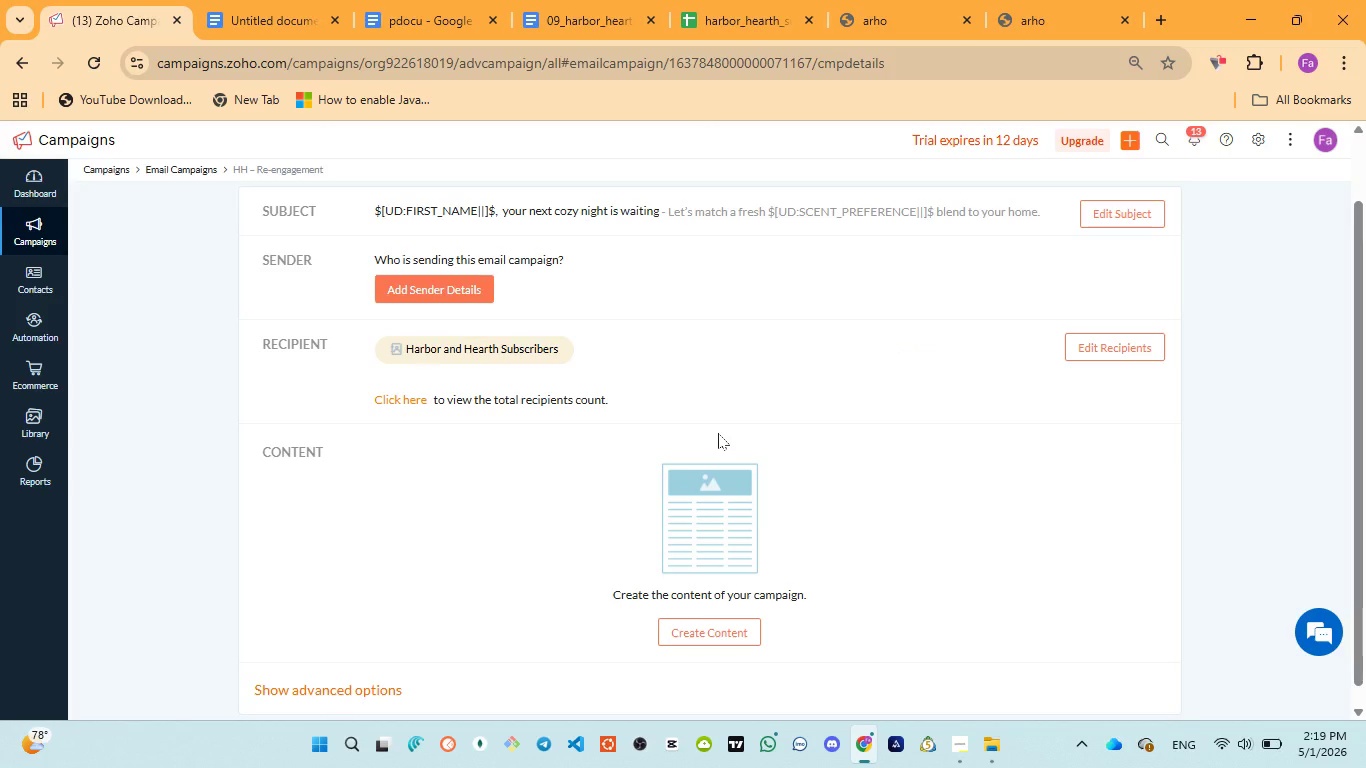 
wait(9.92)
 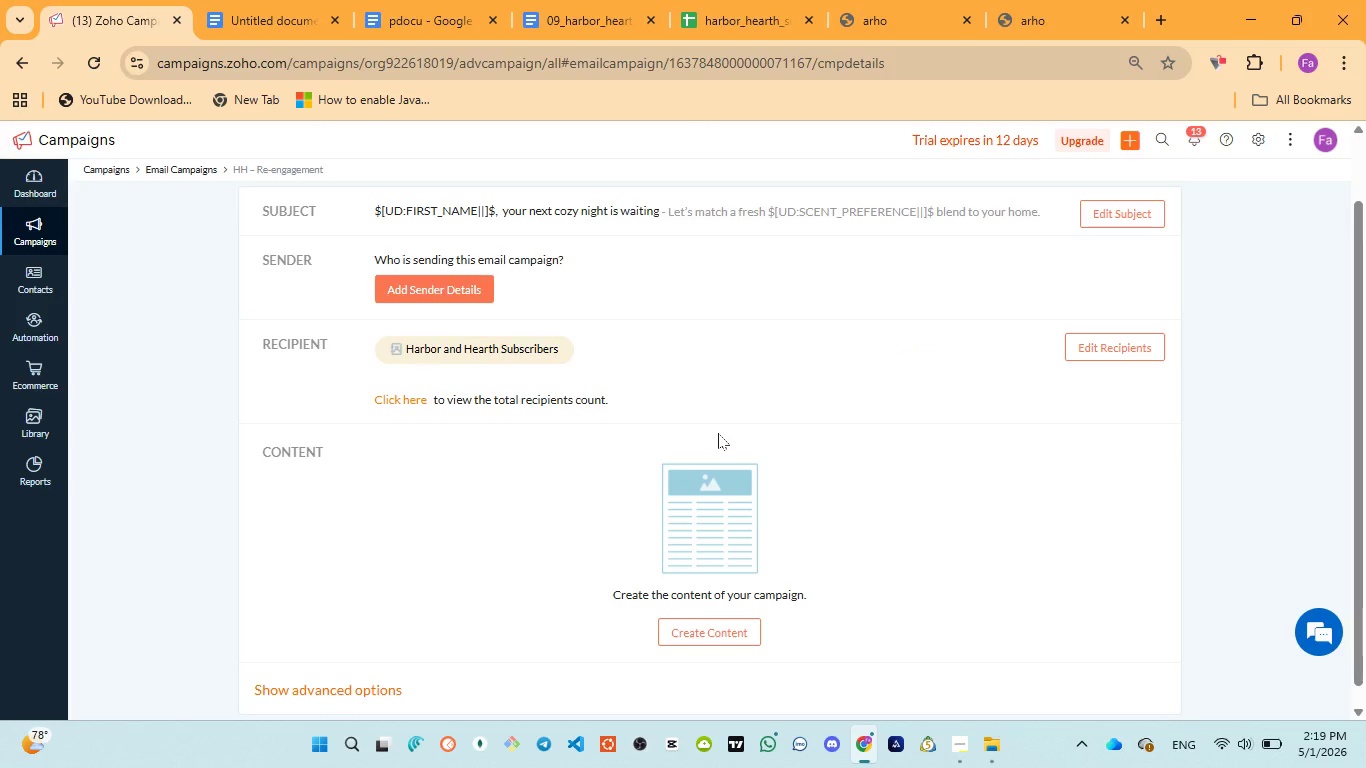 
scroll: coordinate [598, 453], scroll_direction: up, amount: 3.0
 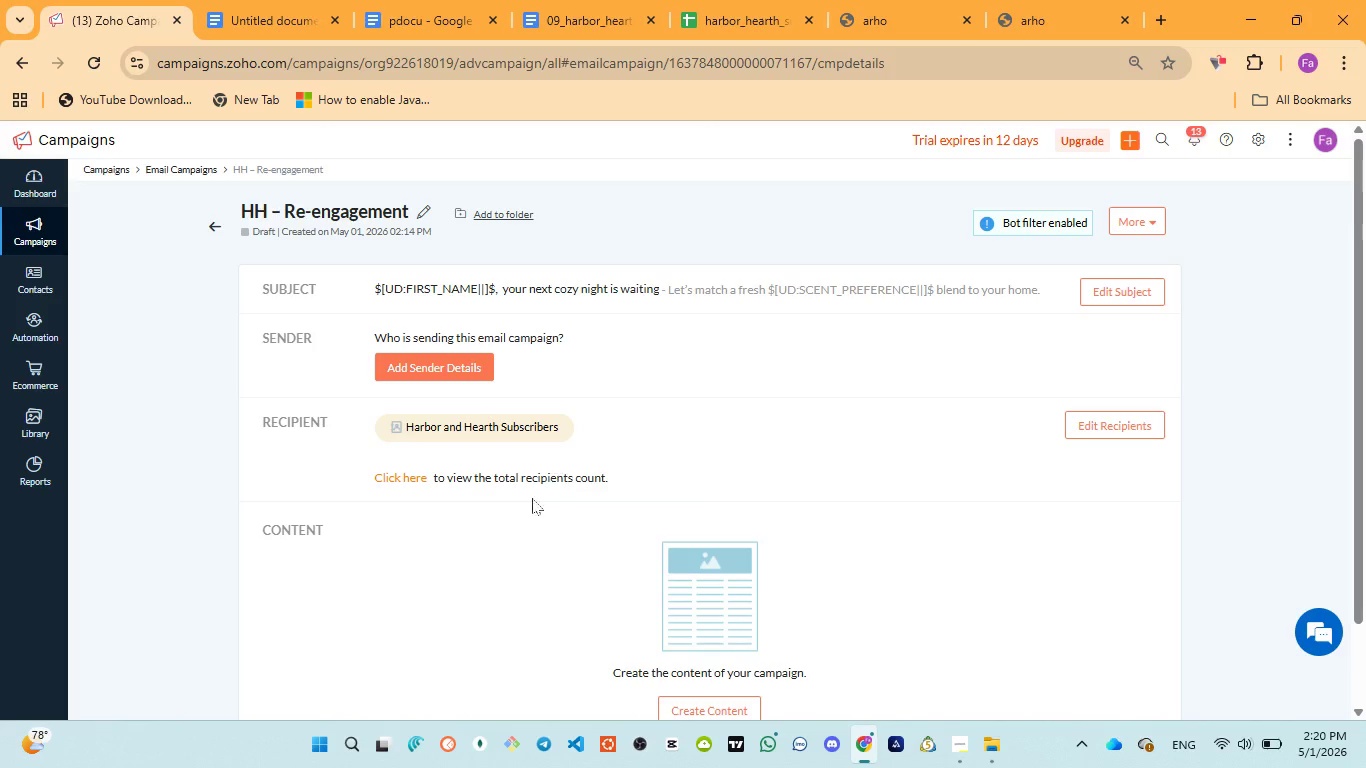 
wait(20.7)
 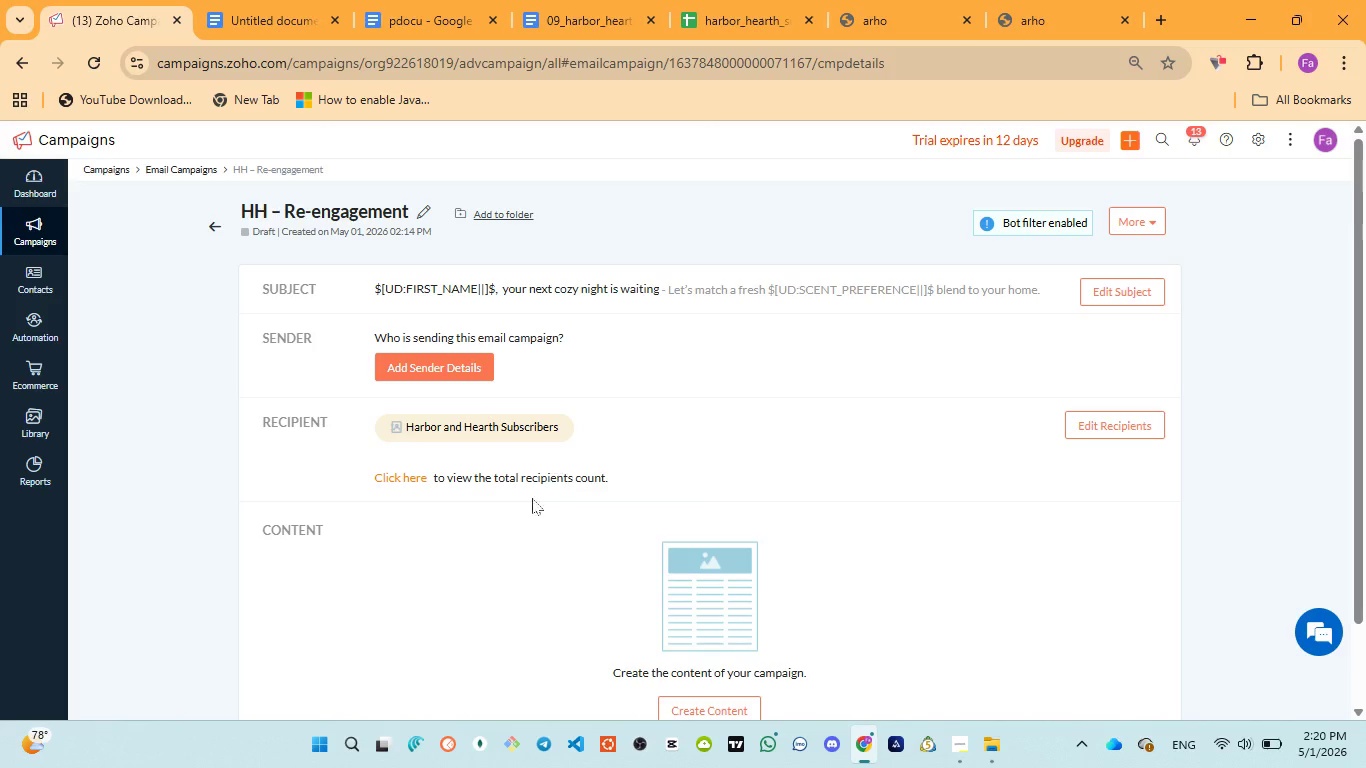 
scroll: coordinate [709, 439], scroll_direction: up, amount: 4.0
 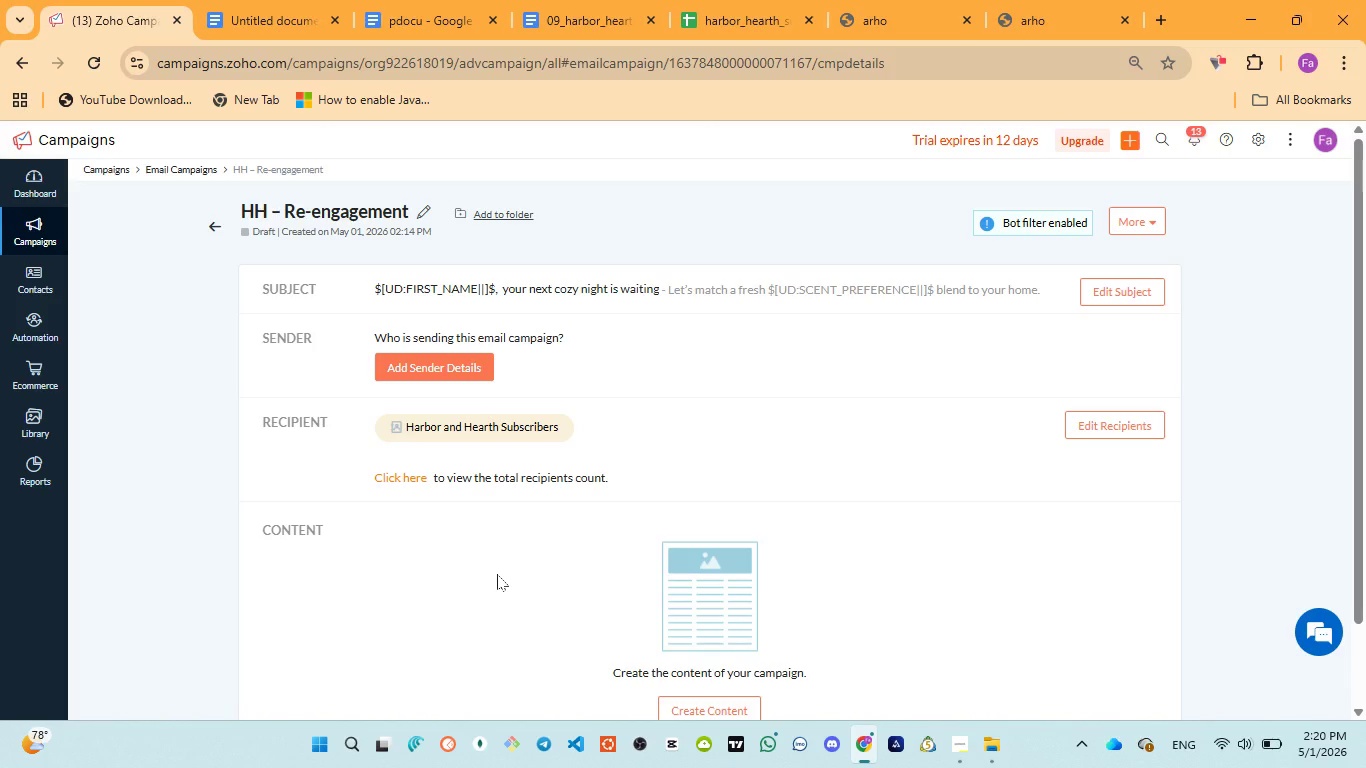 
wait(8.1)
 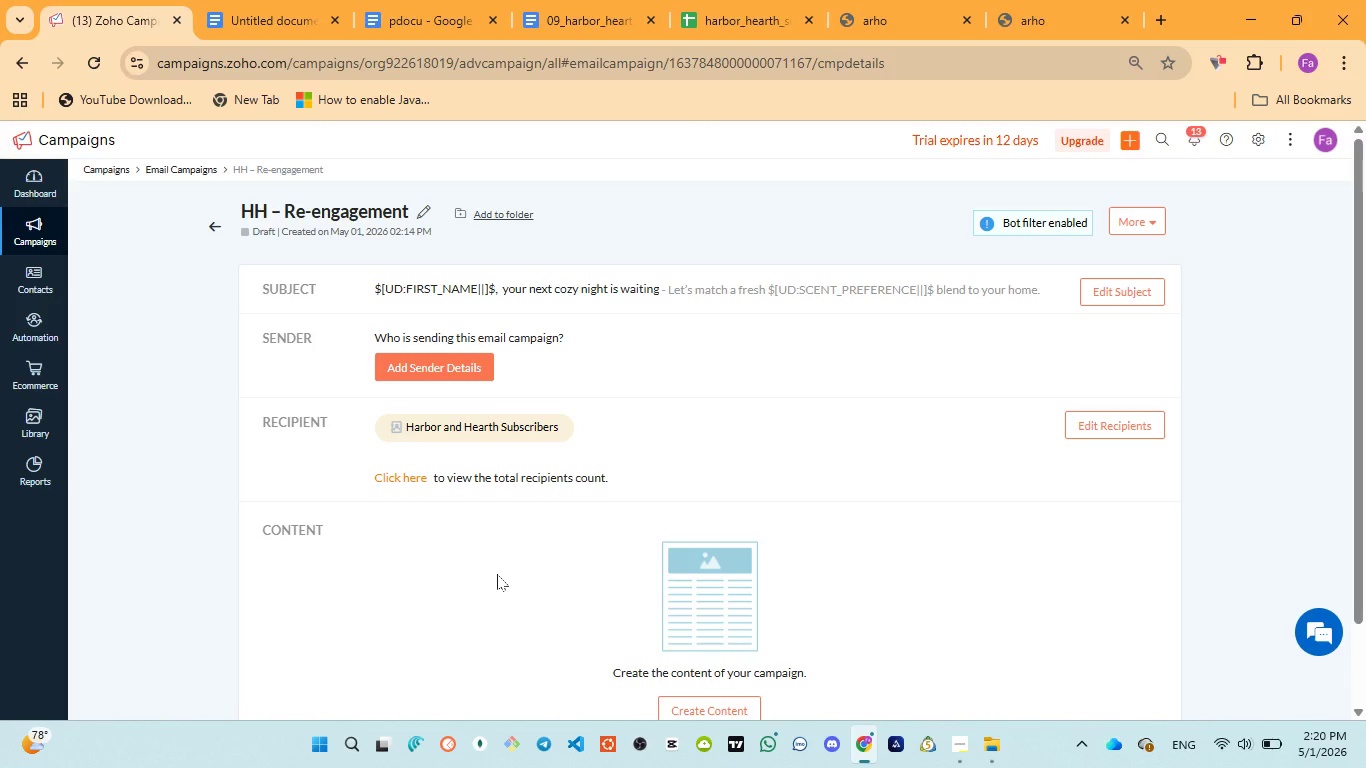 
scroll: coordinate [528, 606], scroll_direction: up, amount: 3.0
 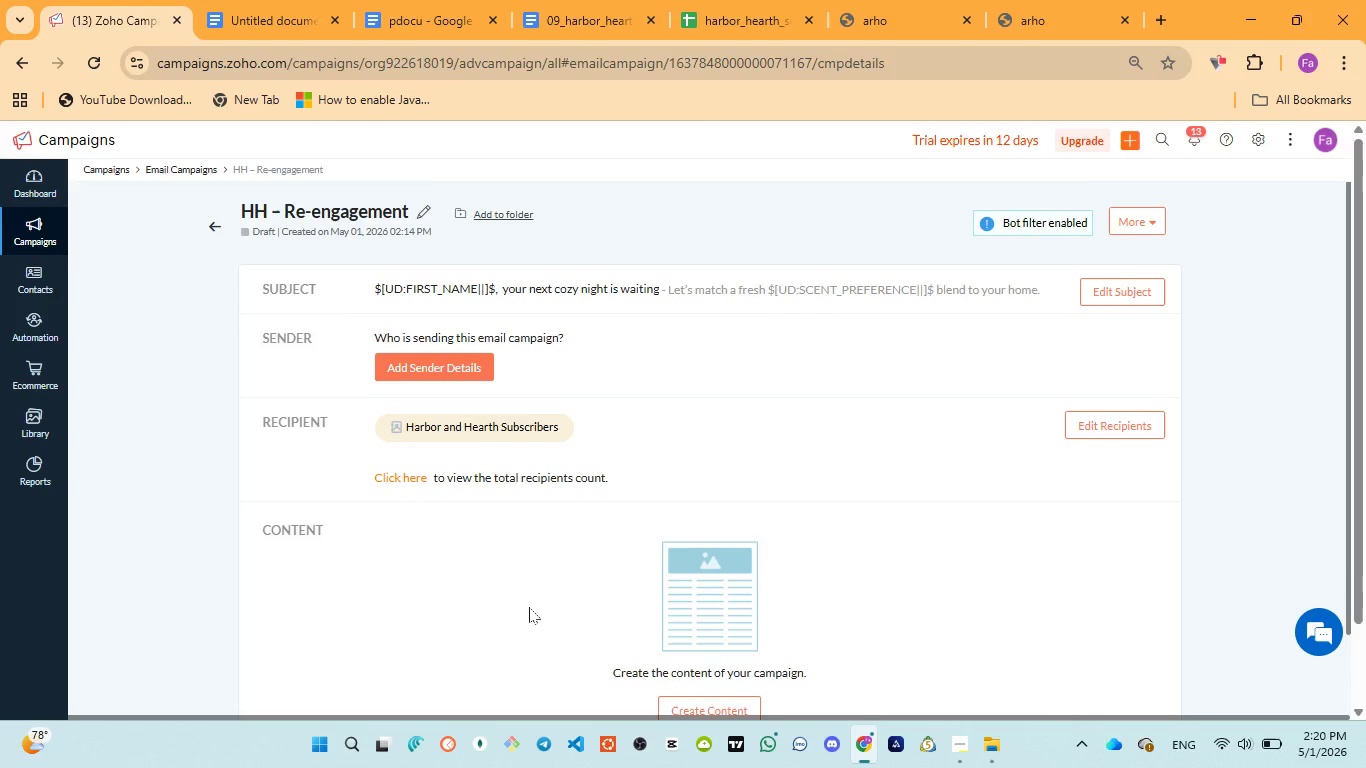 
scroll: coordinate [529, 609], scroll_direction: down, amount: 2.0
 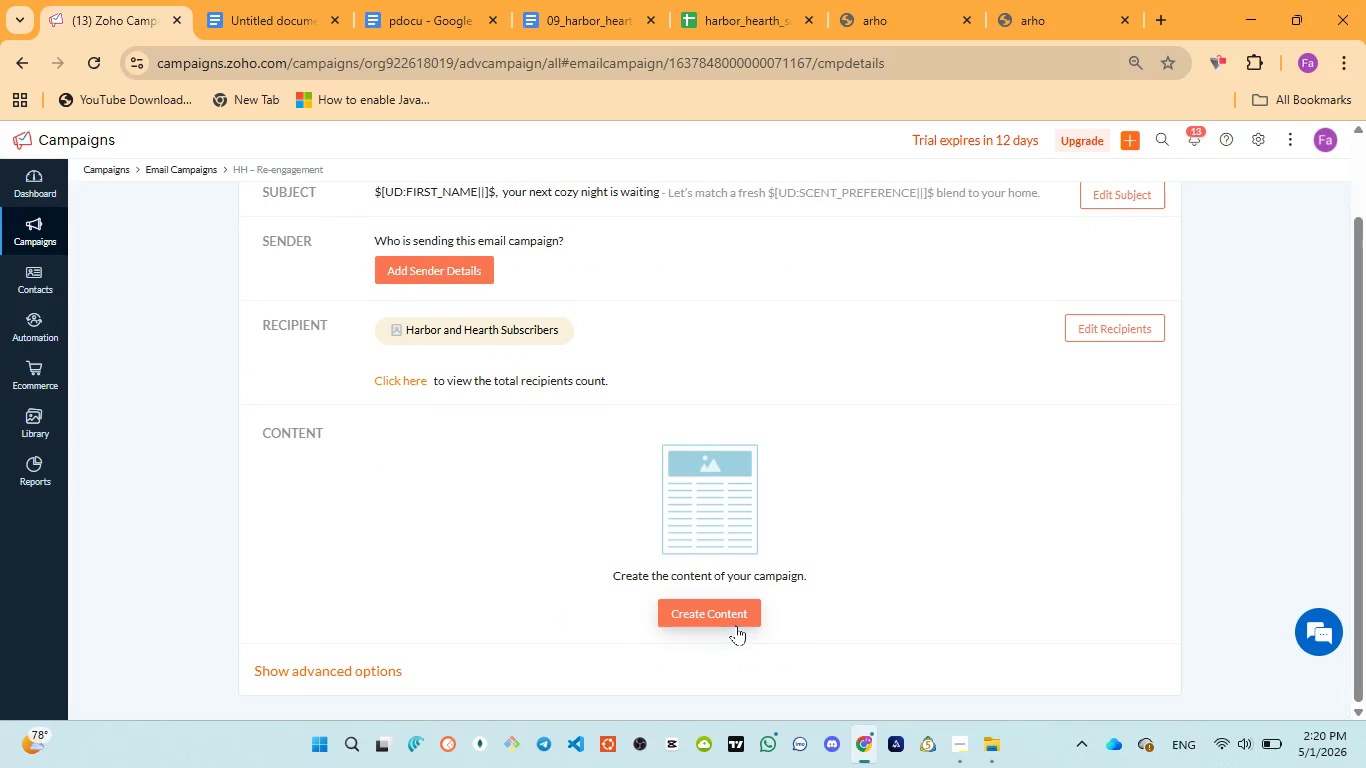 
left_click([732, 621])
 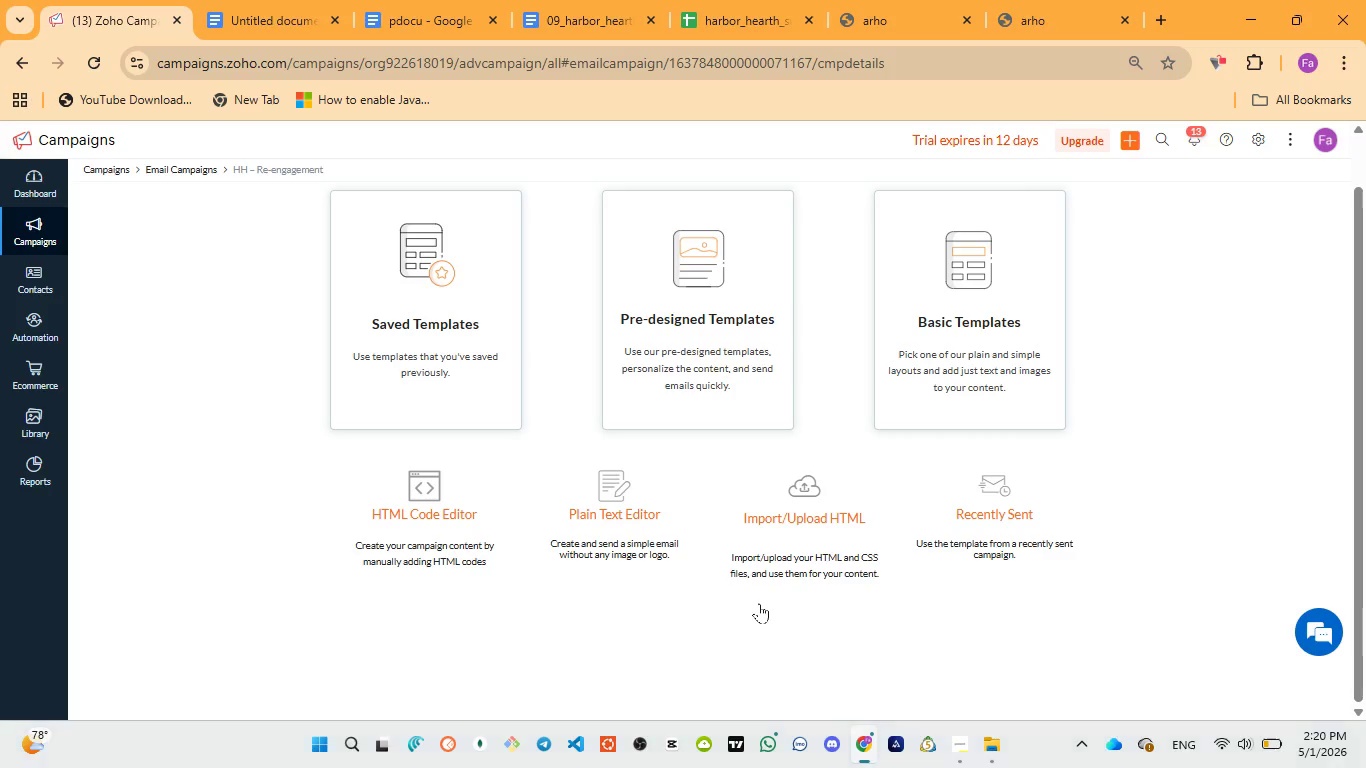 
wait(6.12)
 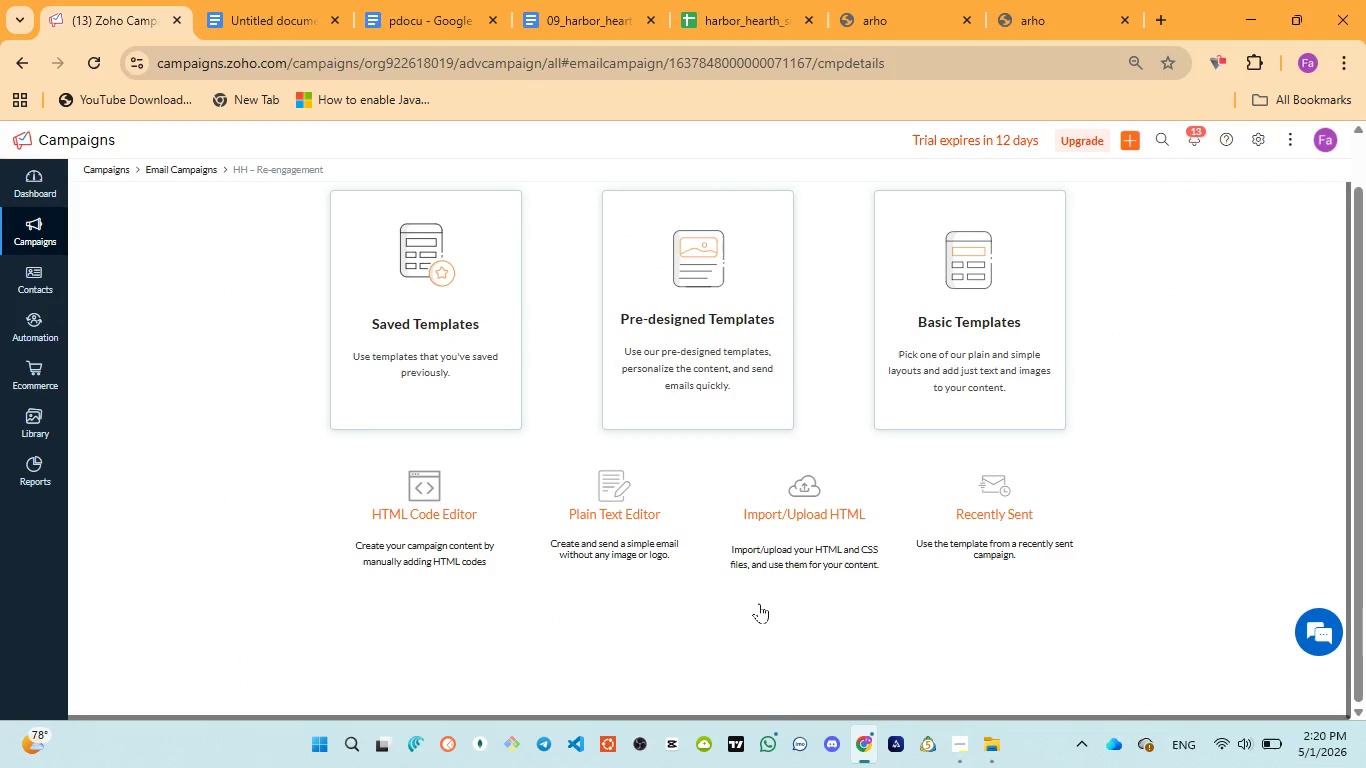 
left_click([661, 329])
 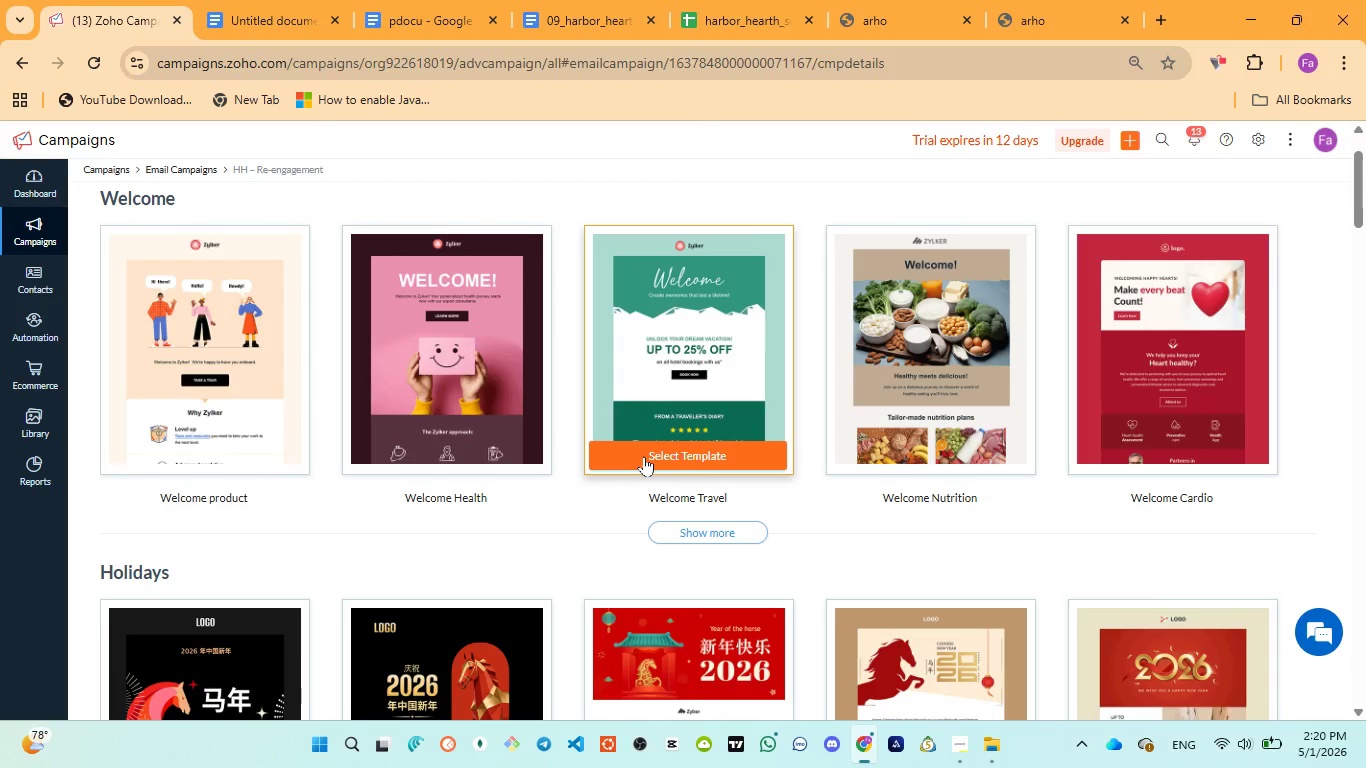 
wait(19.3)
 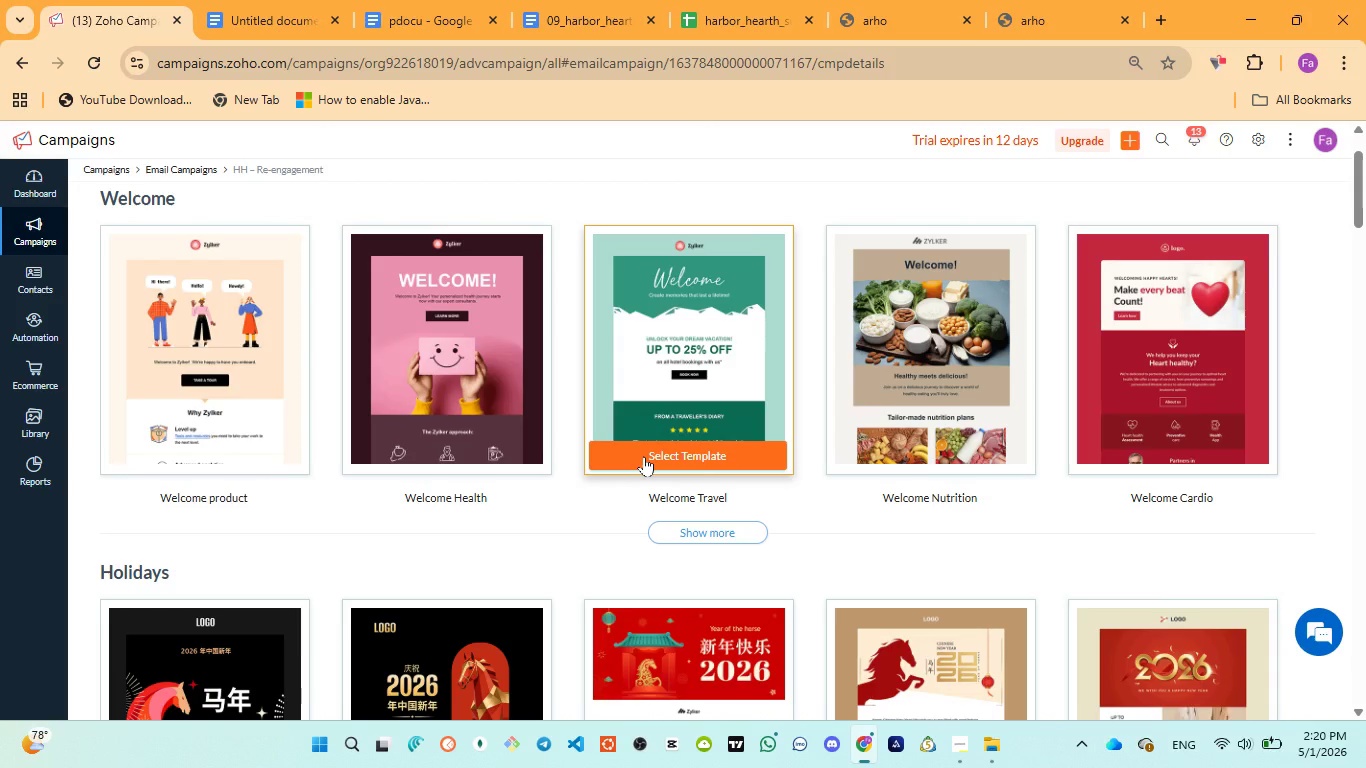 
left_click([201, 456])
 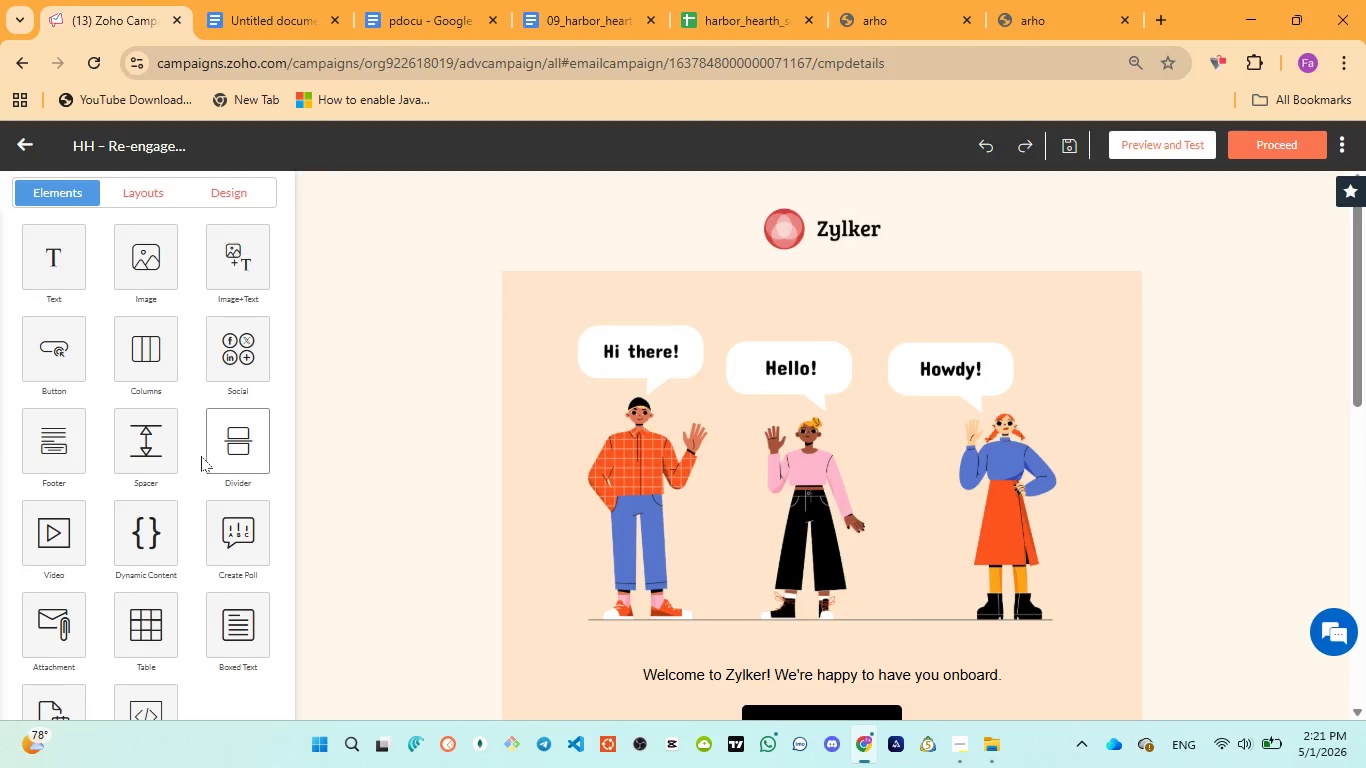 
wait(23.64)
 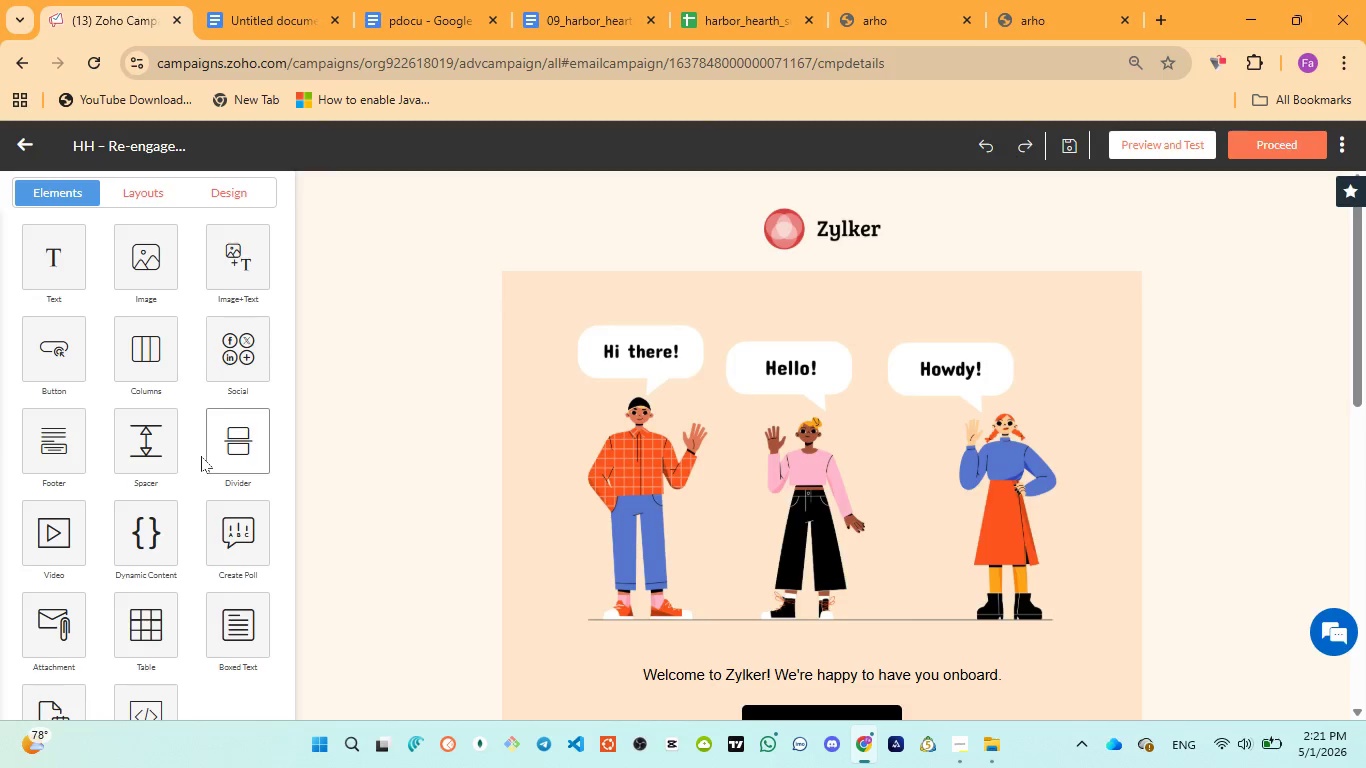 
left_click([939, 216])
 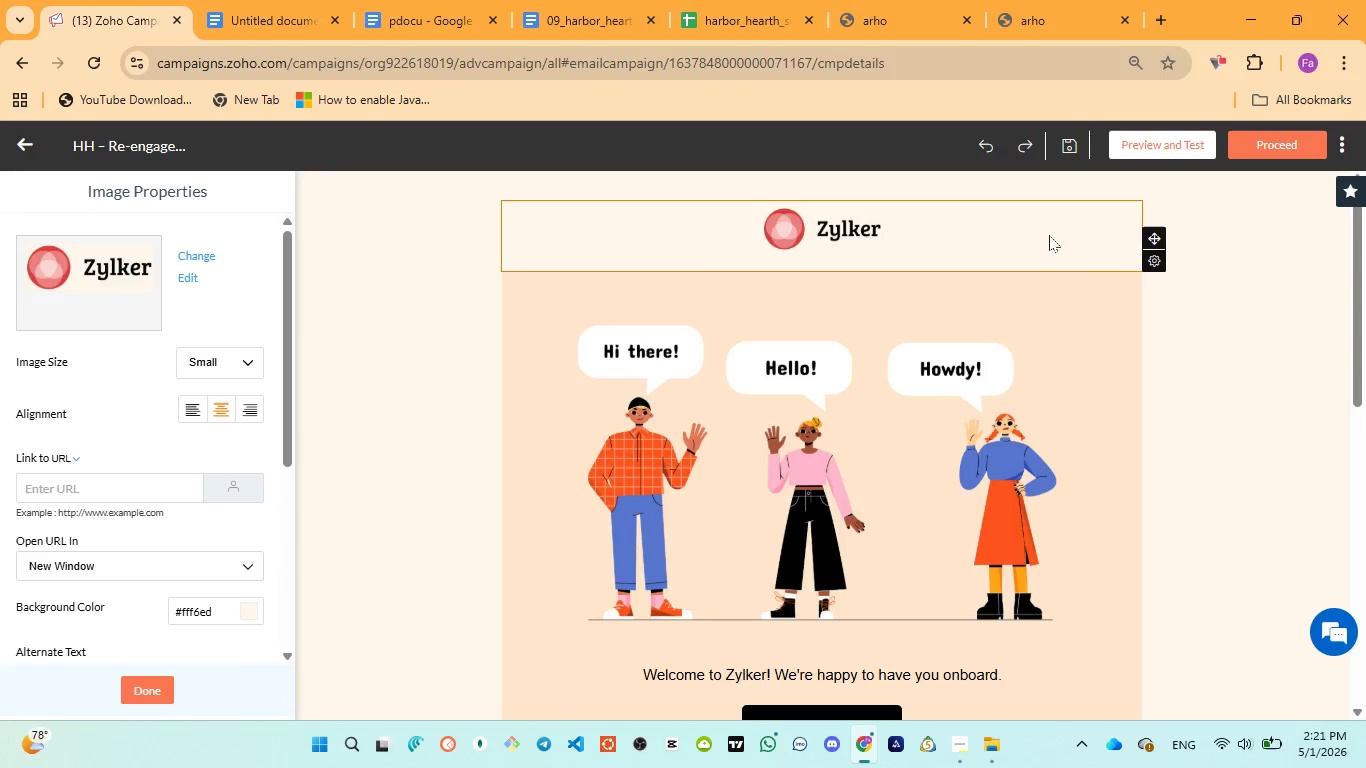 
mouse_move([1160, 284])
 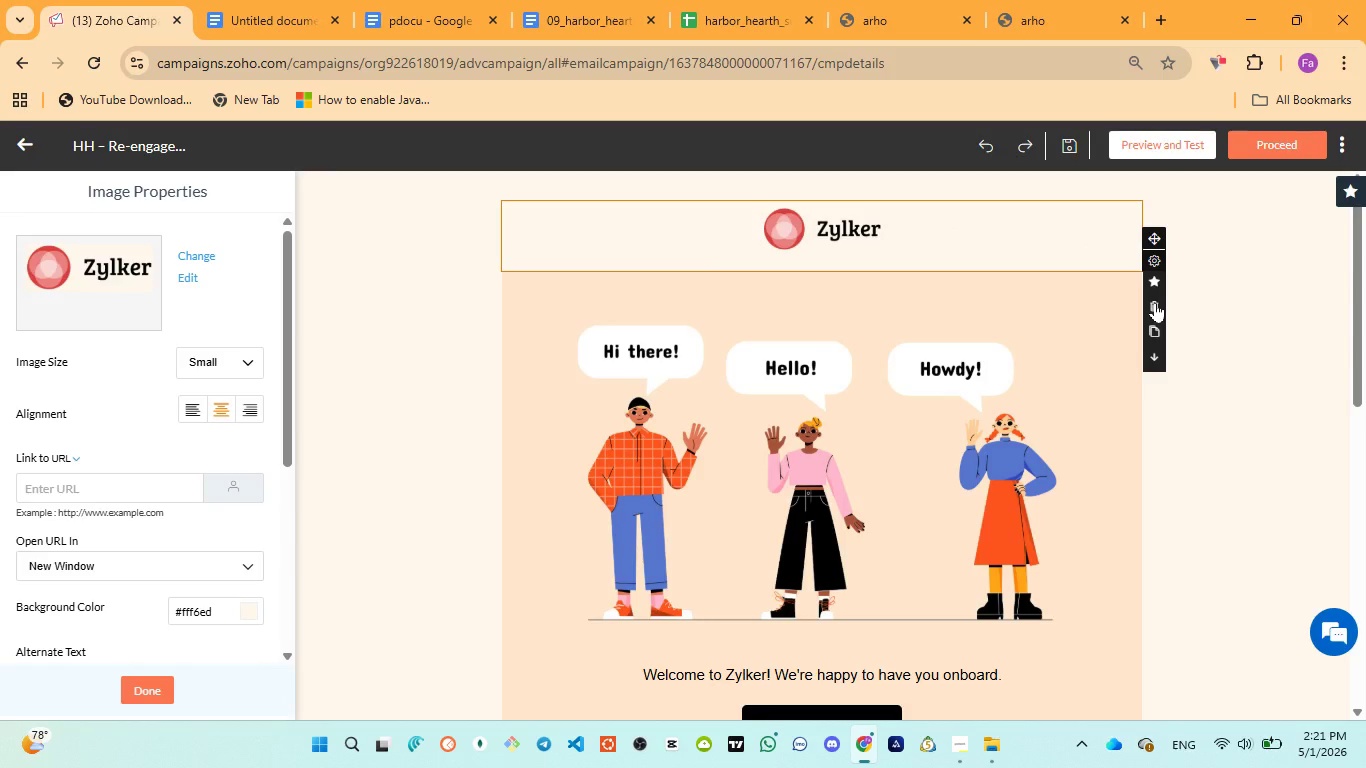 
left_click([1155, 302])
 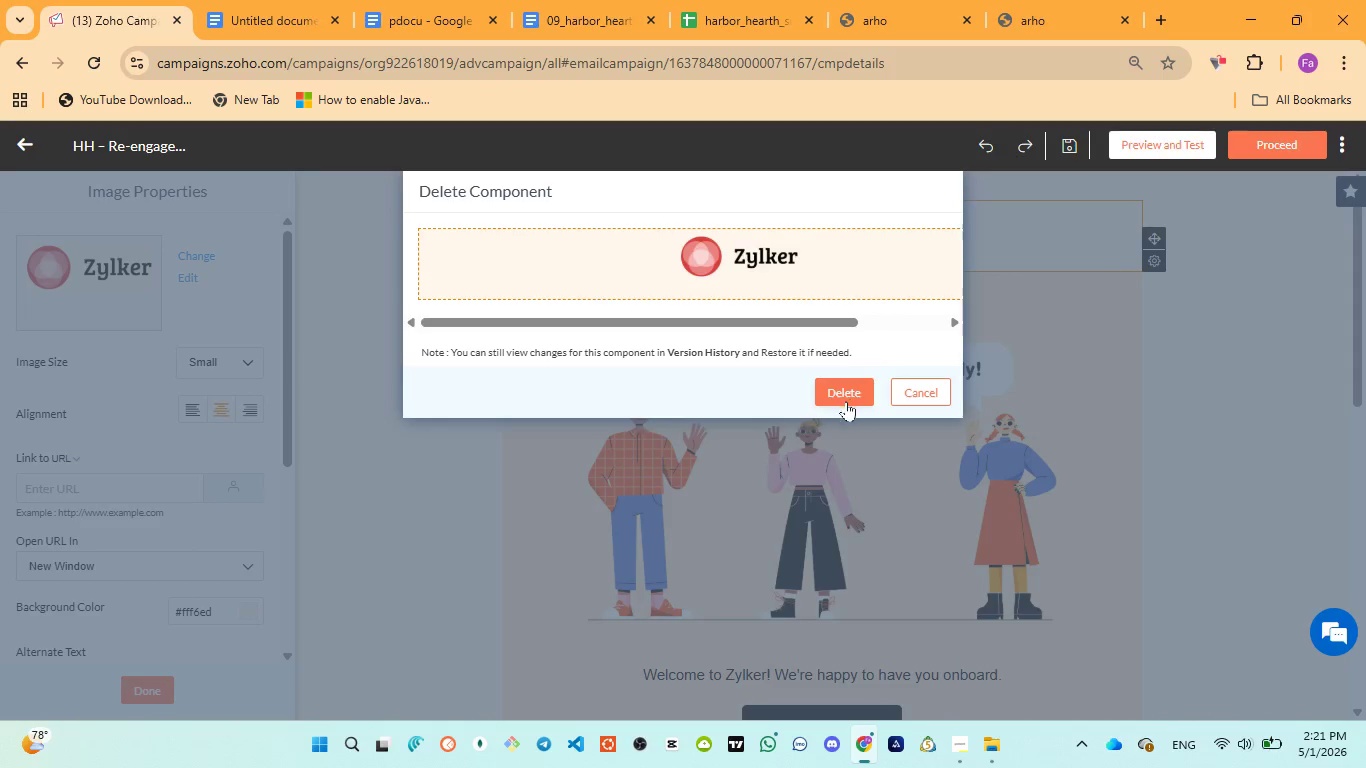 
left_click([845, 401])
 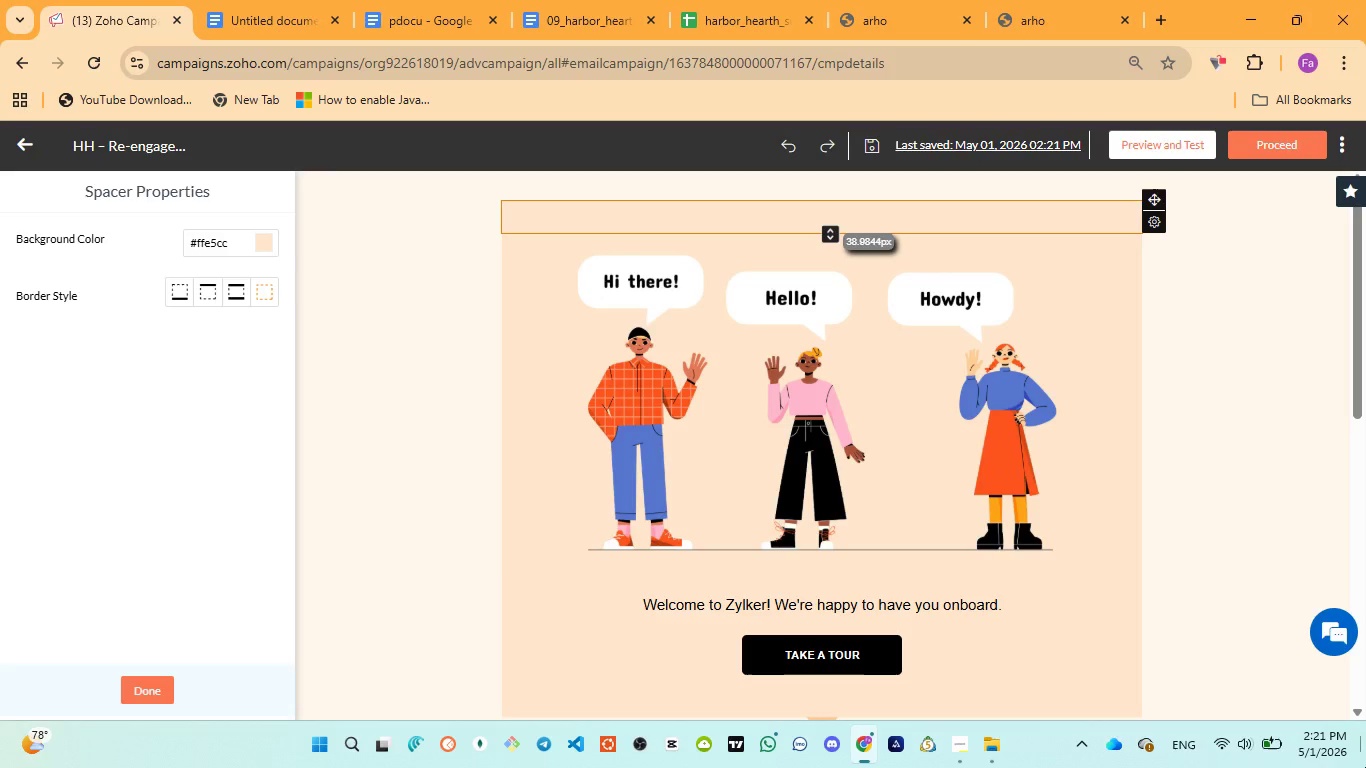 
wait(7.28)
 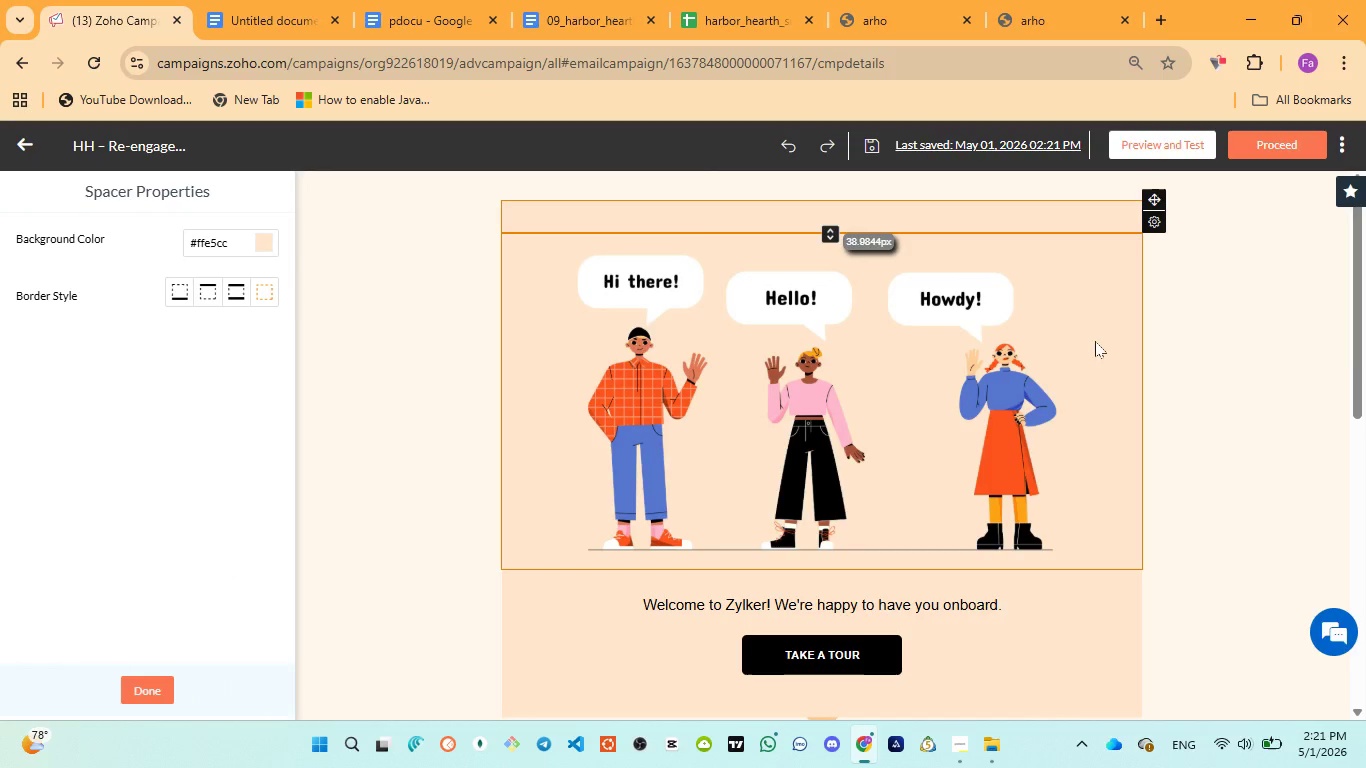 
mouse_move([595, -20])
 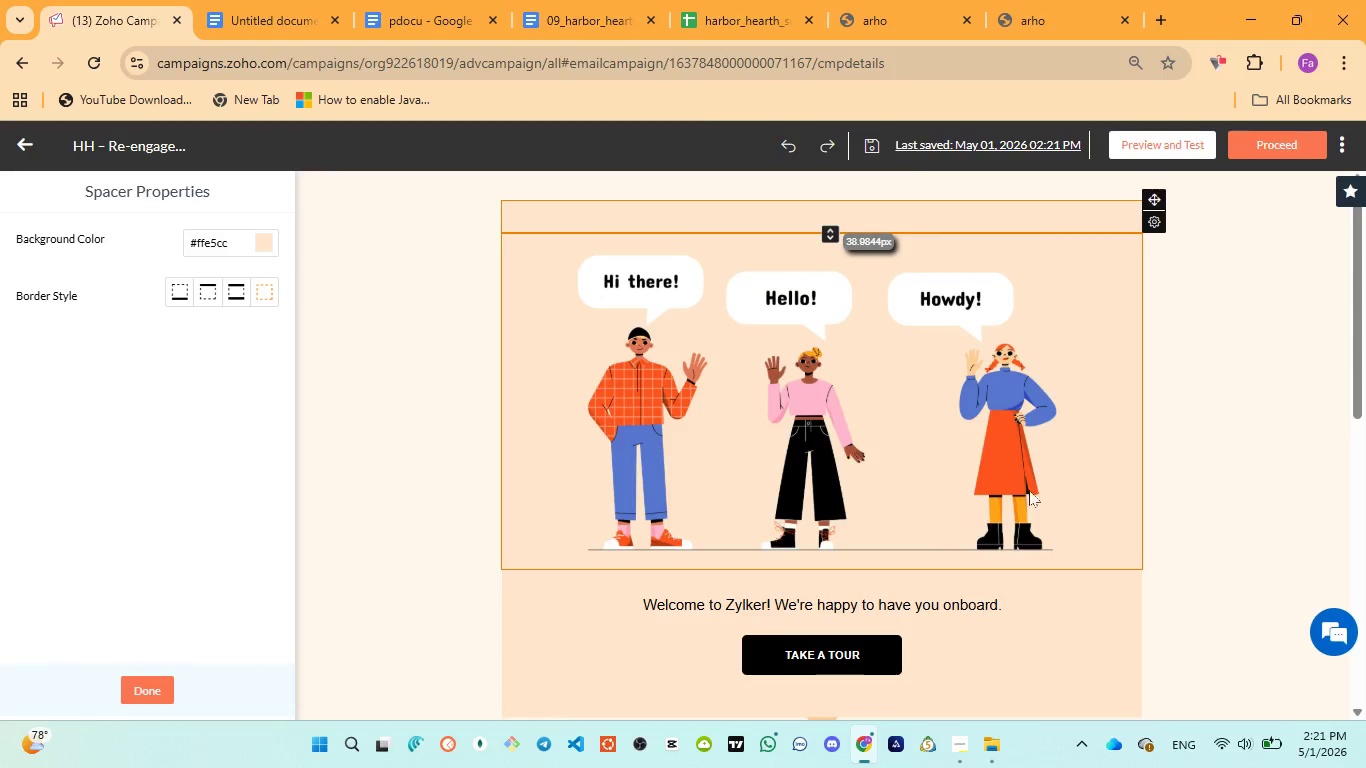 
left_click([1051, 477])
 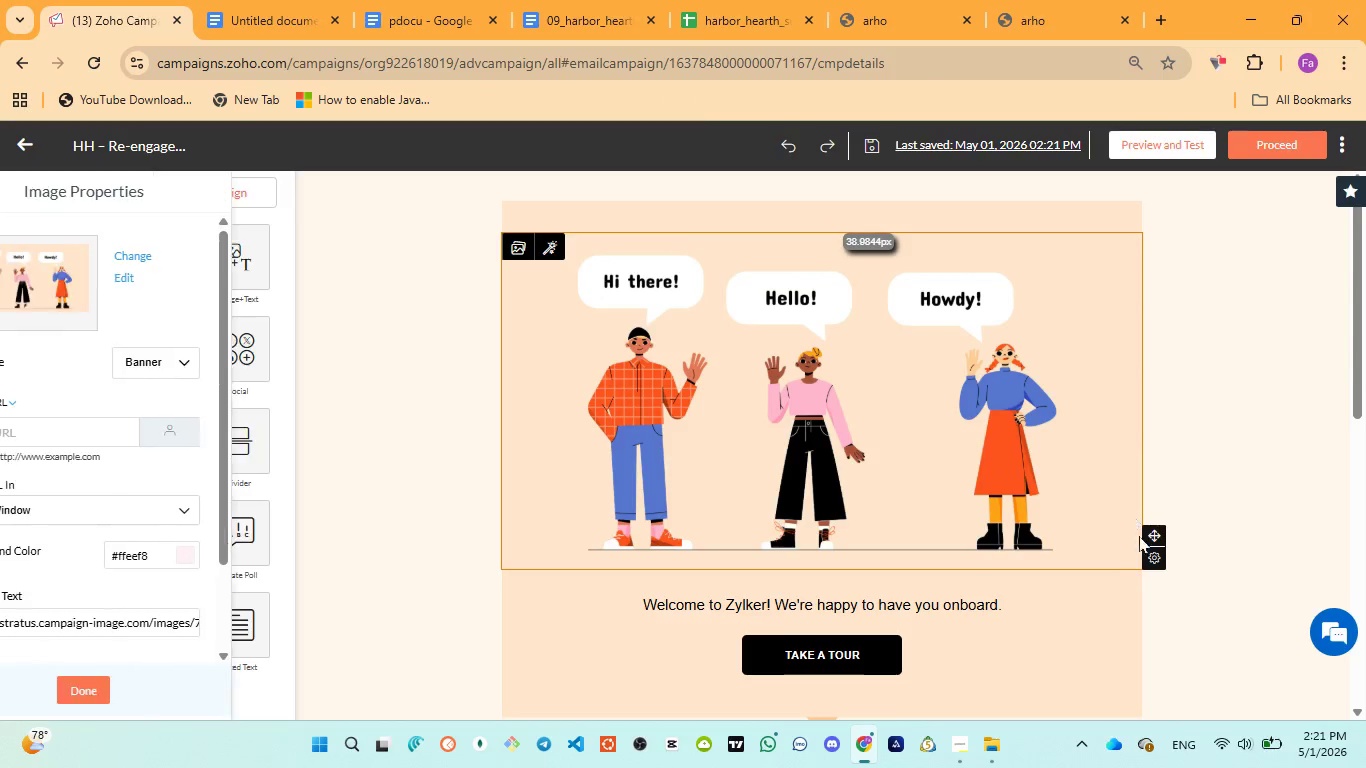 
mouse_move([1156, 588])
 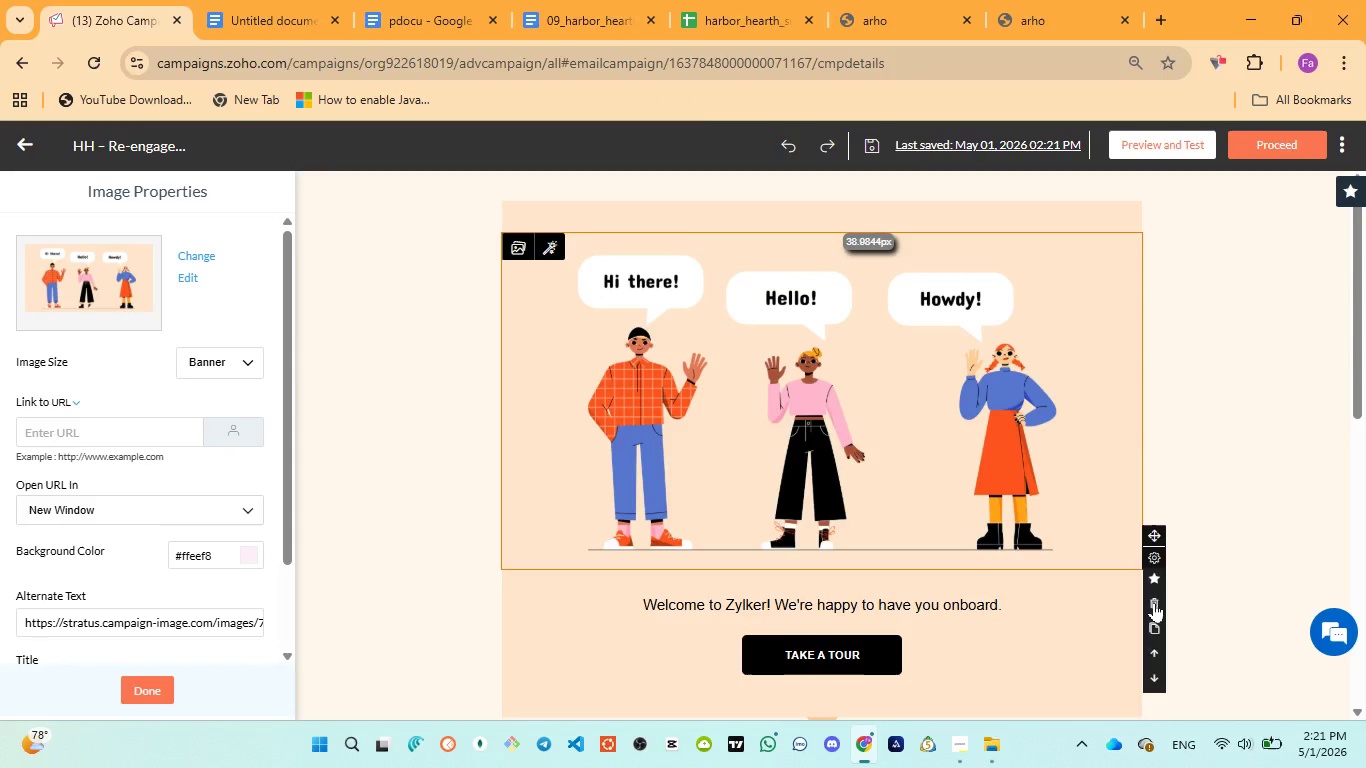 
left_click([1154, 602])
 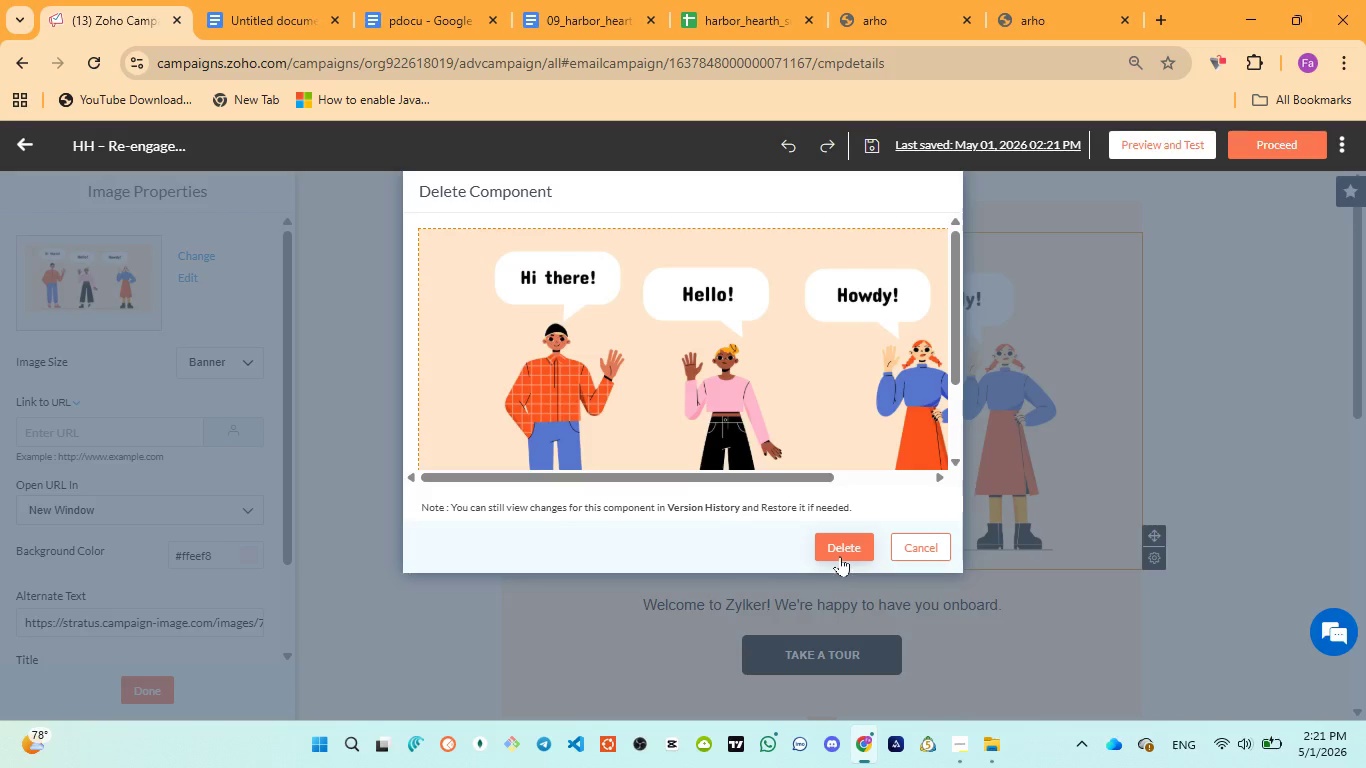 
left_click([845, 551])
 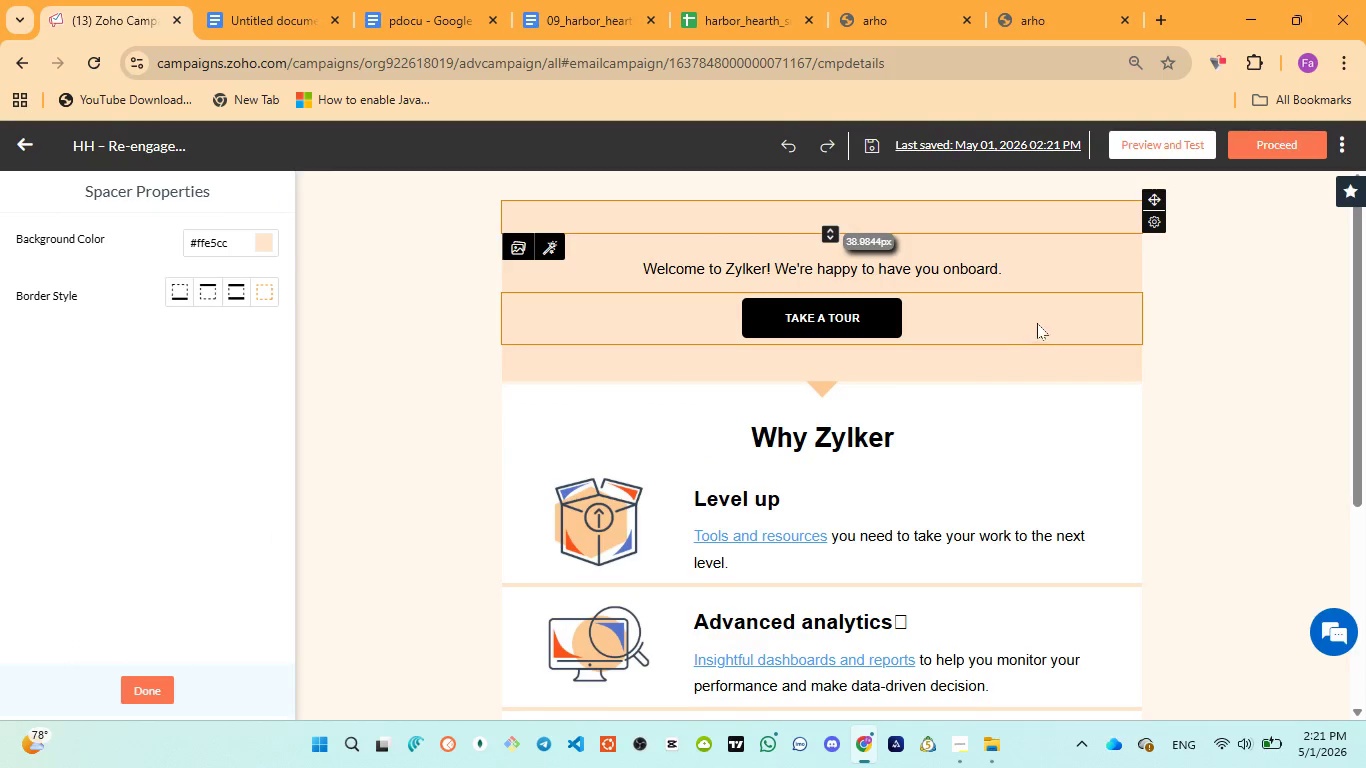 
wait(6.94)
 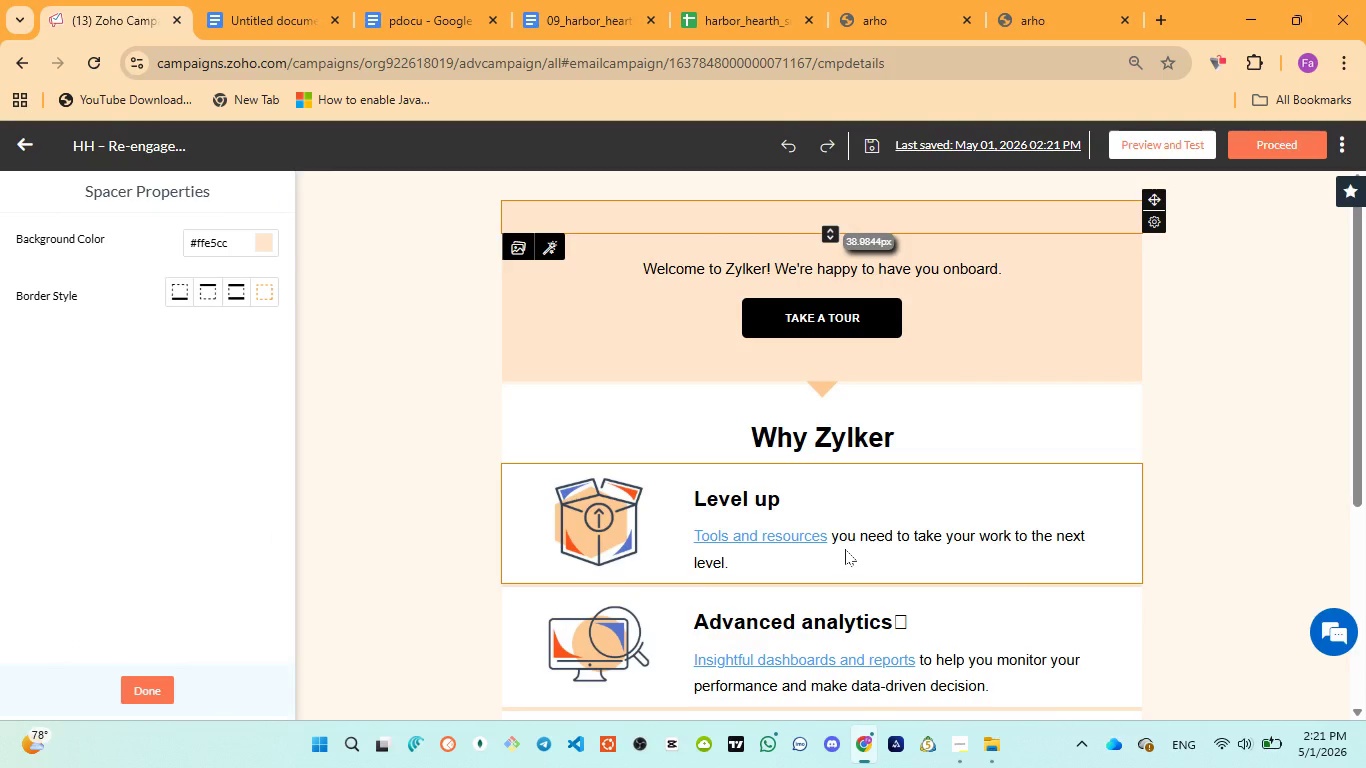 
left_click([1016, 519])
 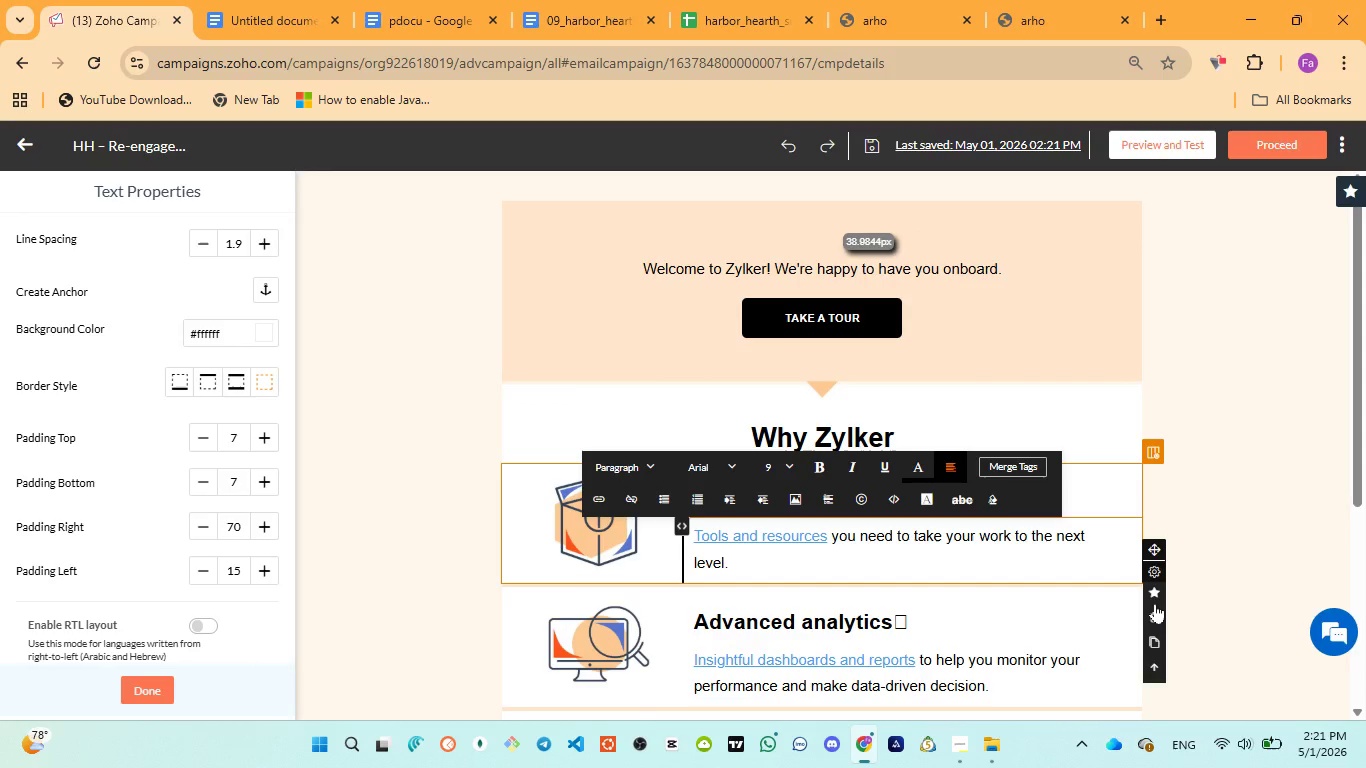 
left_click([1154, 611])
 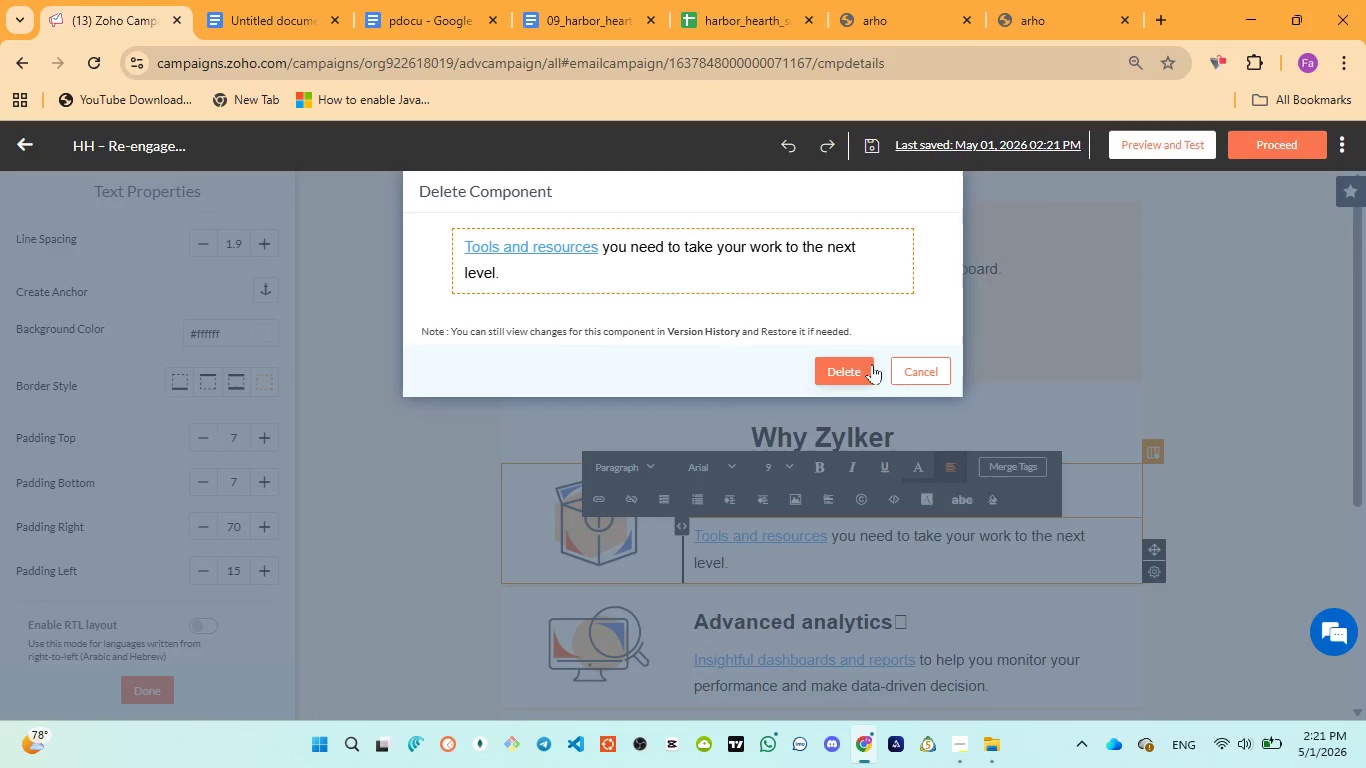 
left_click([863, 373])
 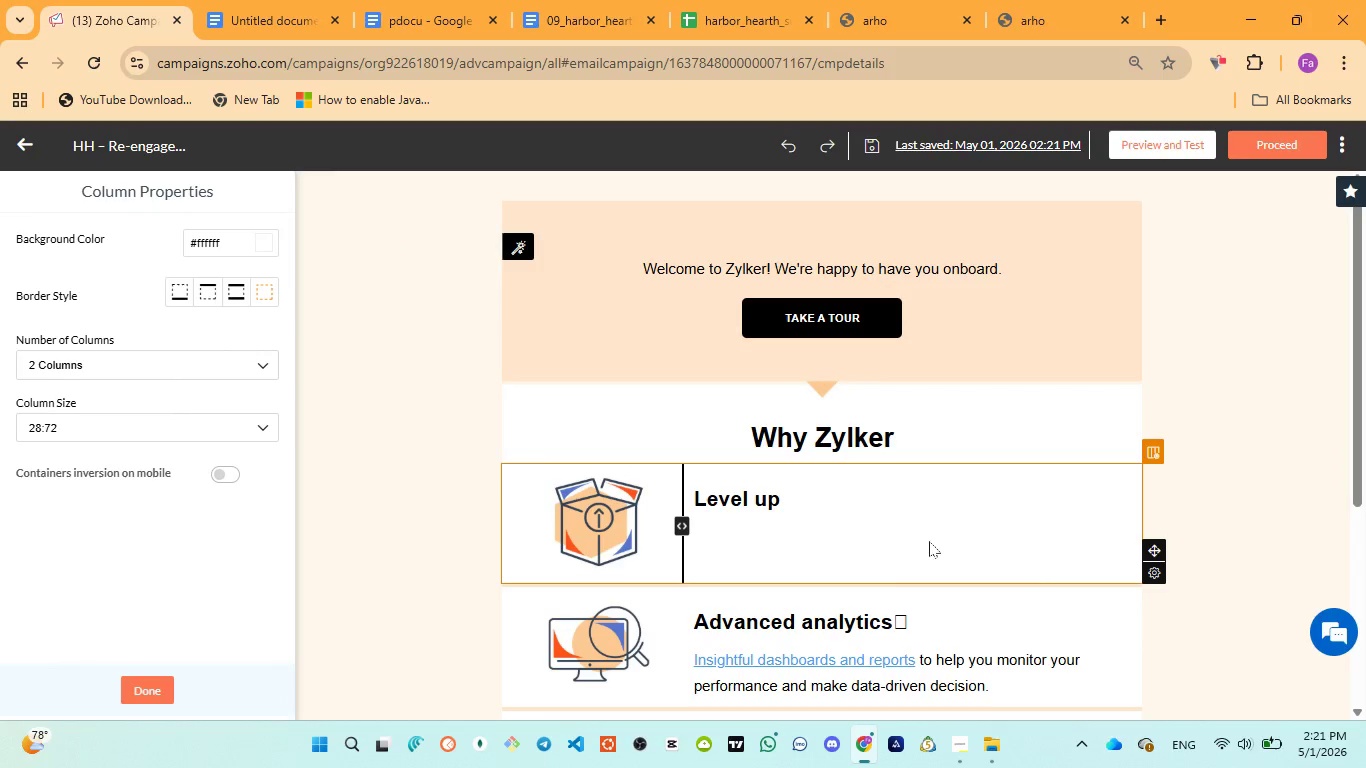 
left_click([876, 560])
 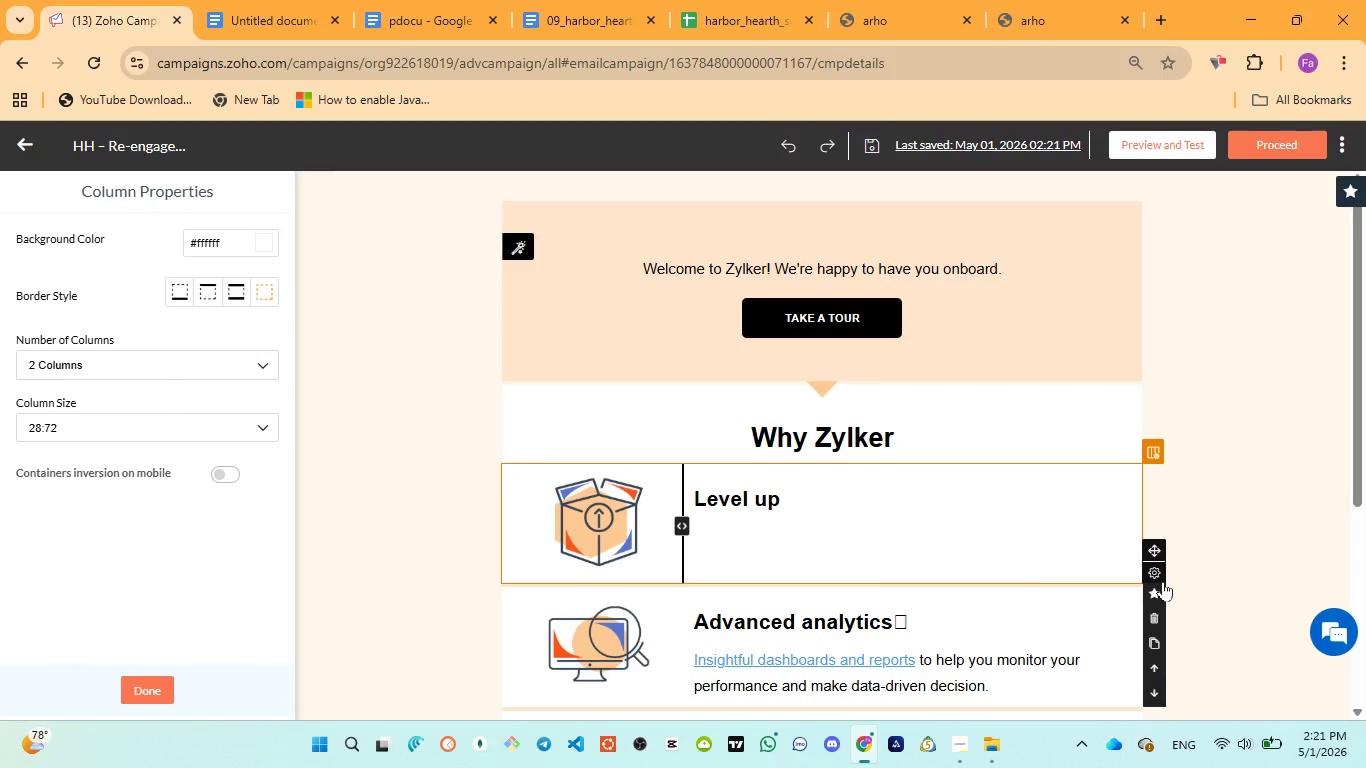 
mouse_move([1134, 607])
 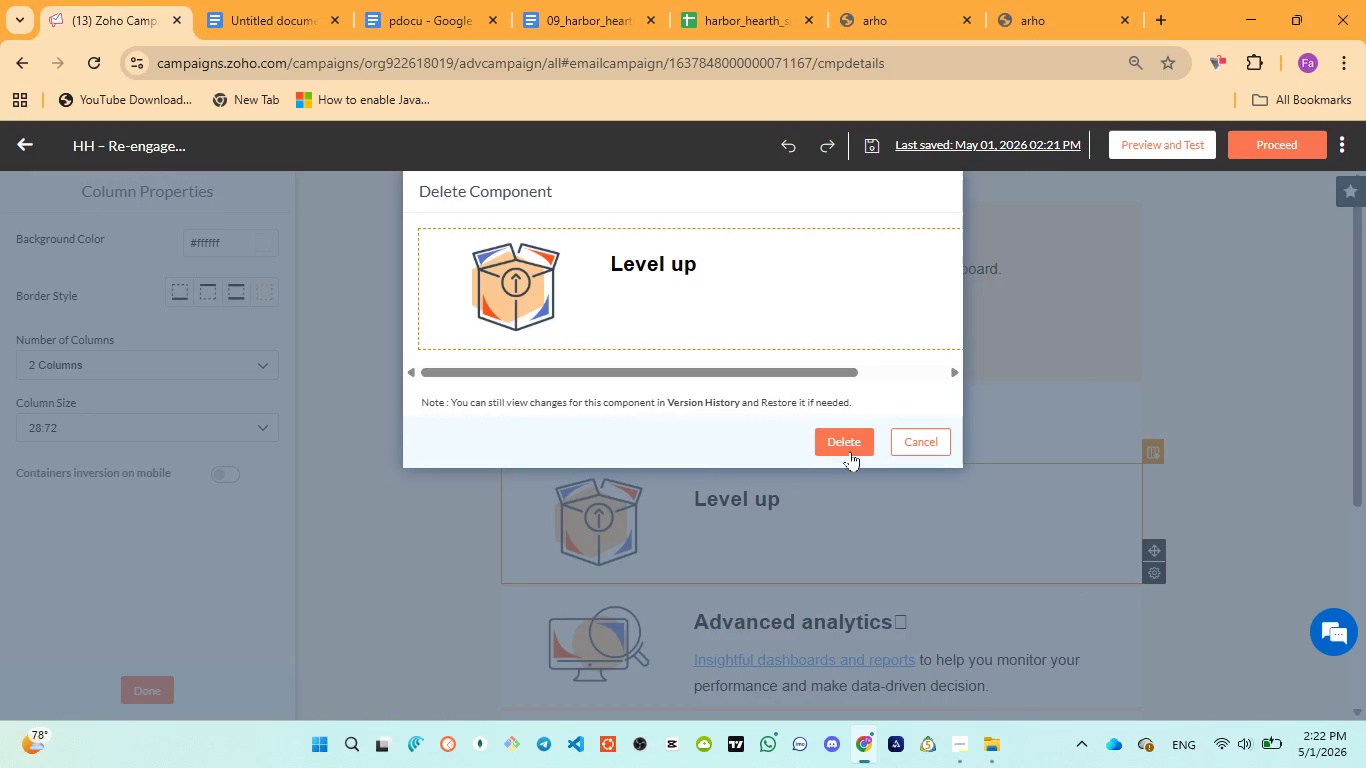 
left_click([852, 434])
 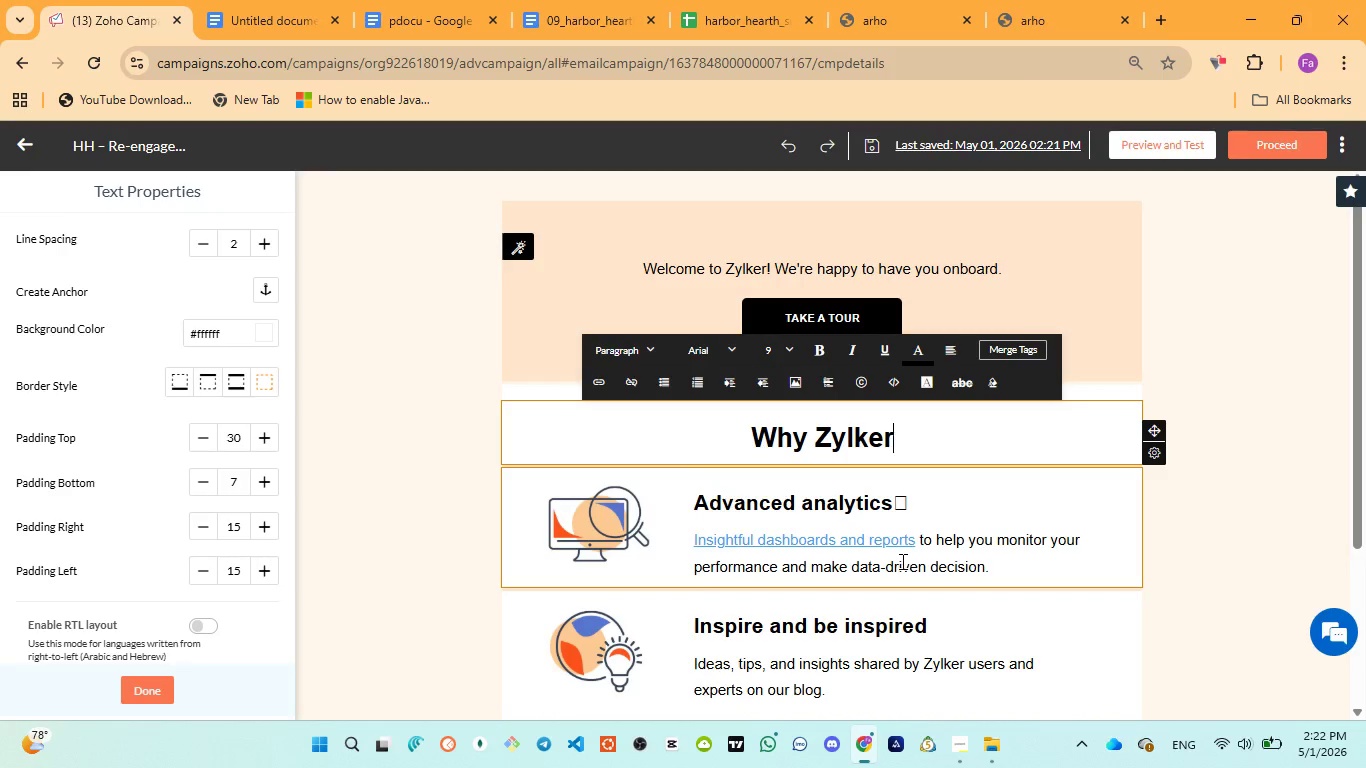 
left_click([1092, 530])
 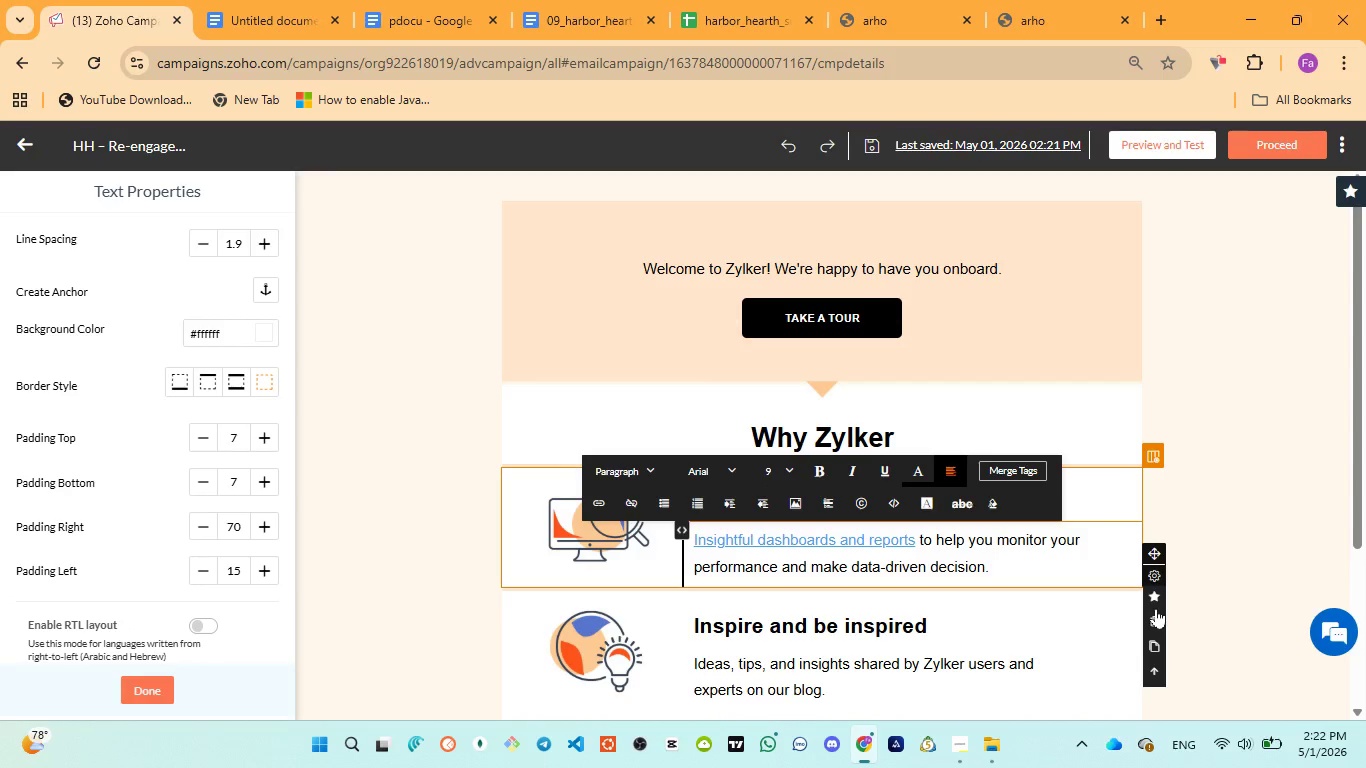 
left_click([1155, 616])
 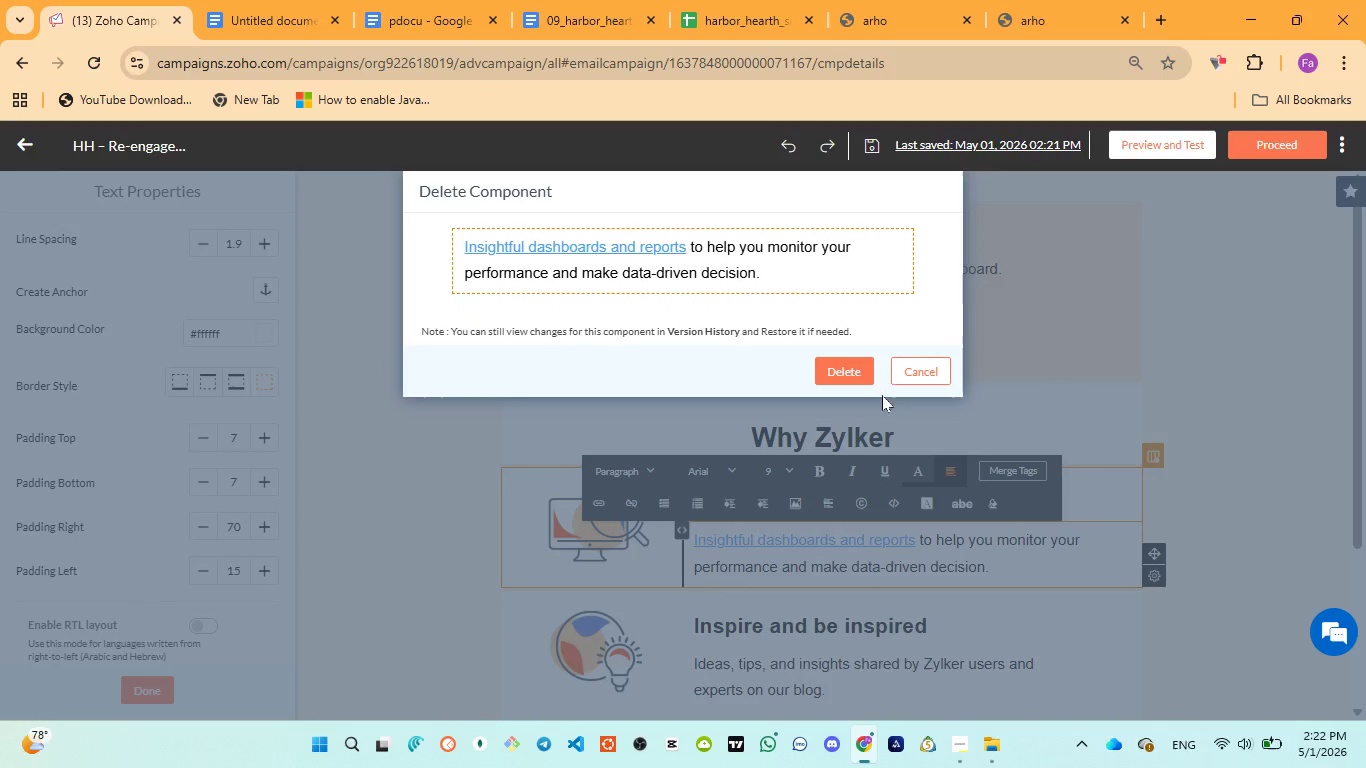 
left_click([858, 377])
 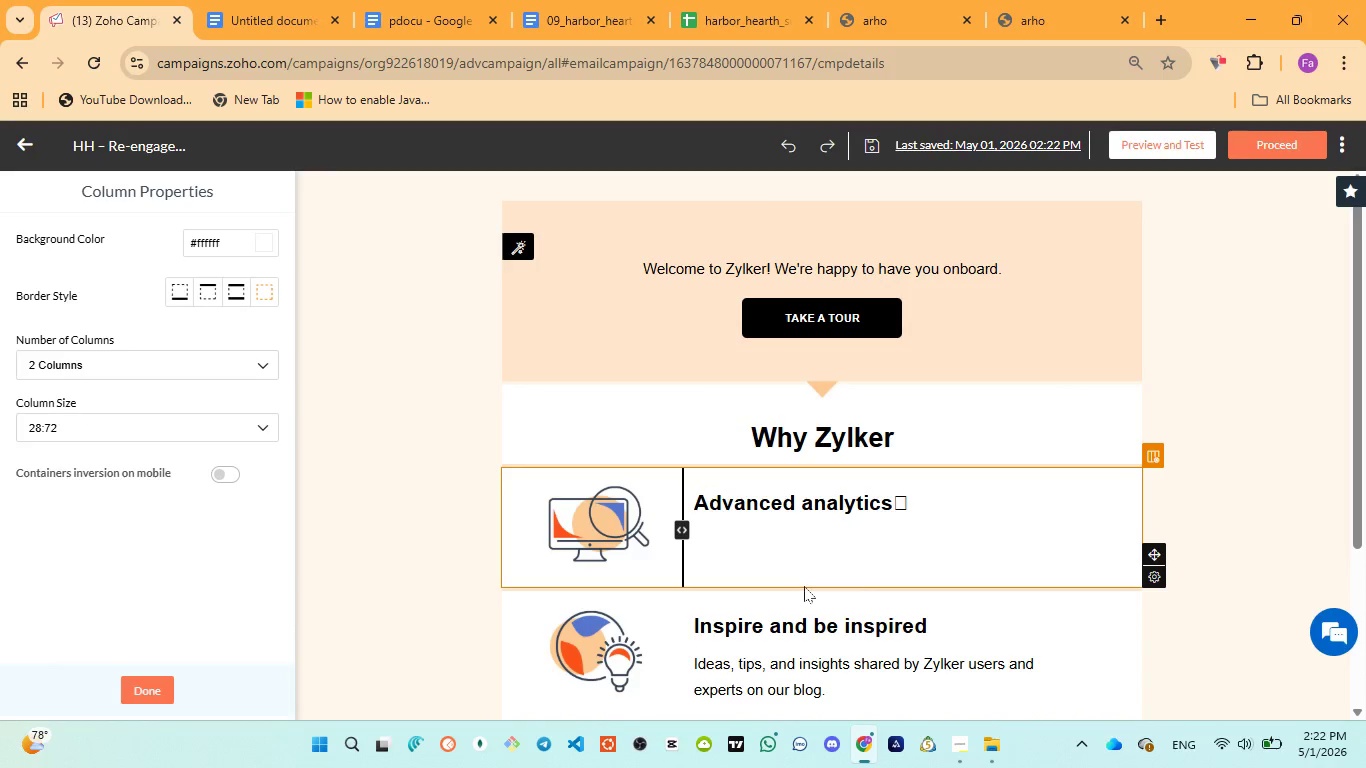 
left_click([1024, 572])
 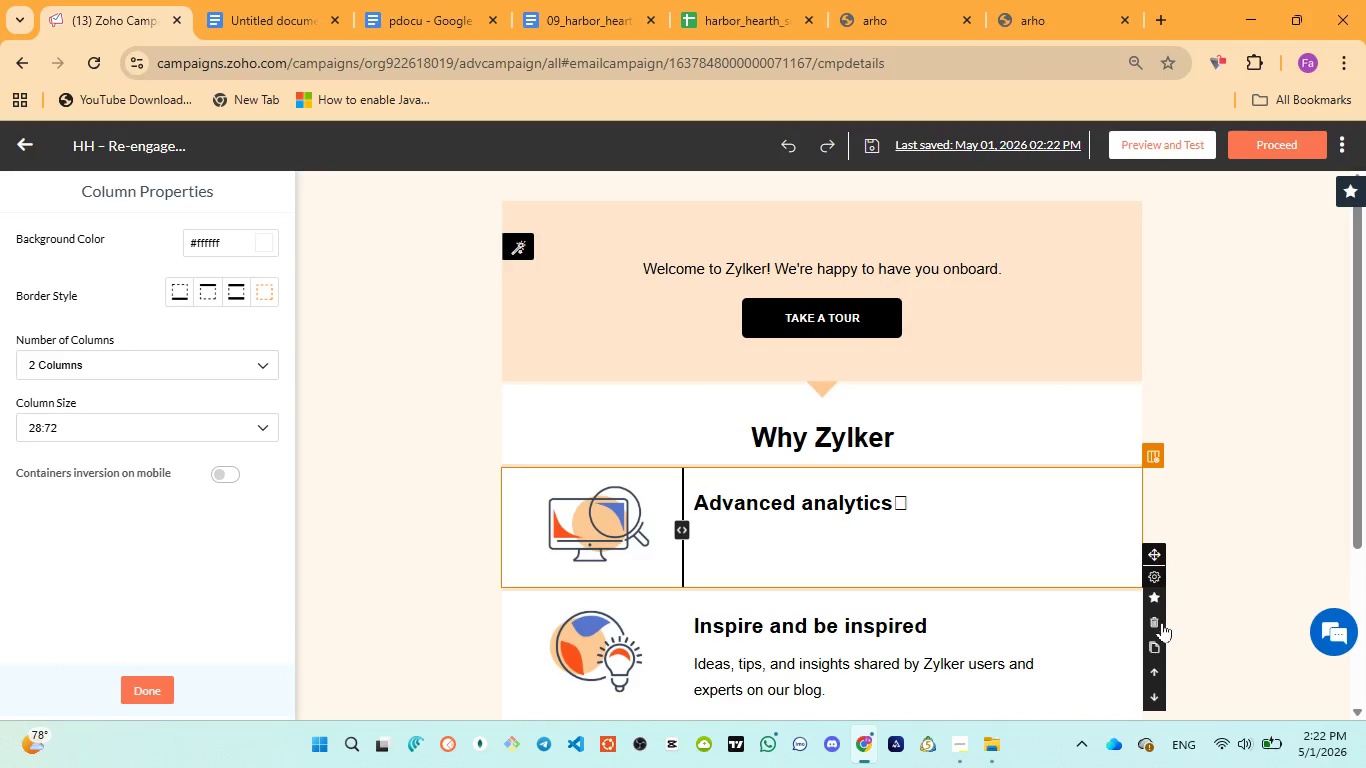 
left_click([1154, 622])
 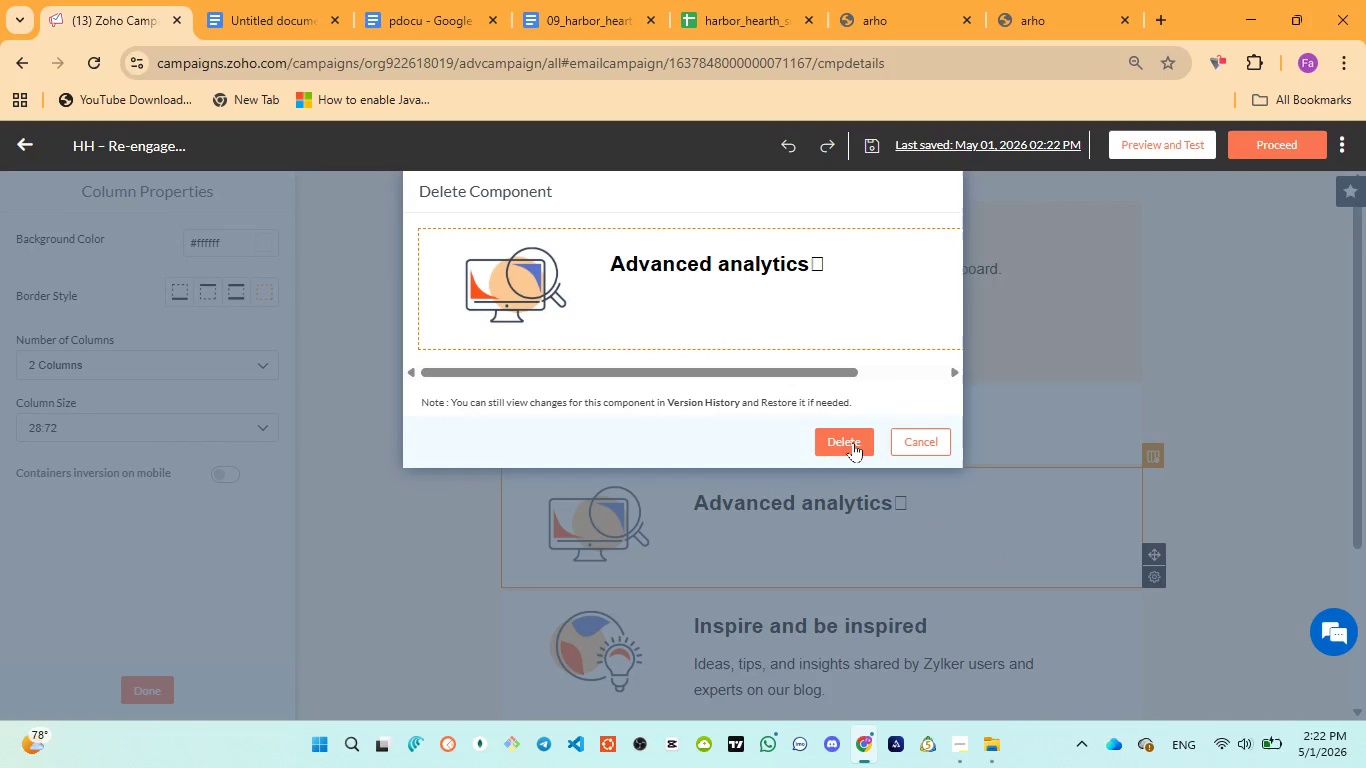 
left_click([850, 438])
 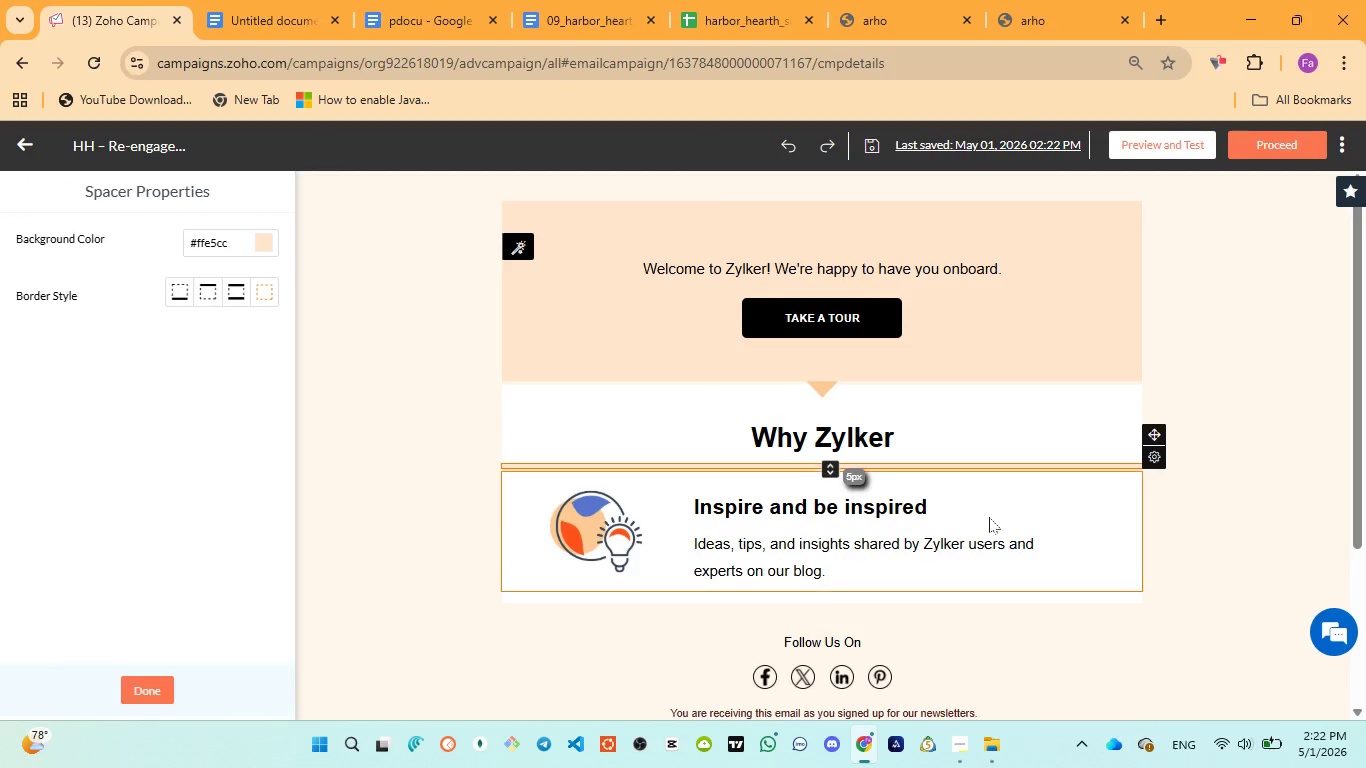 
left_click([1000, 528])
 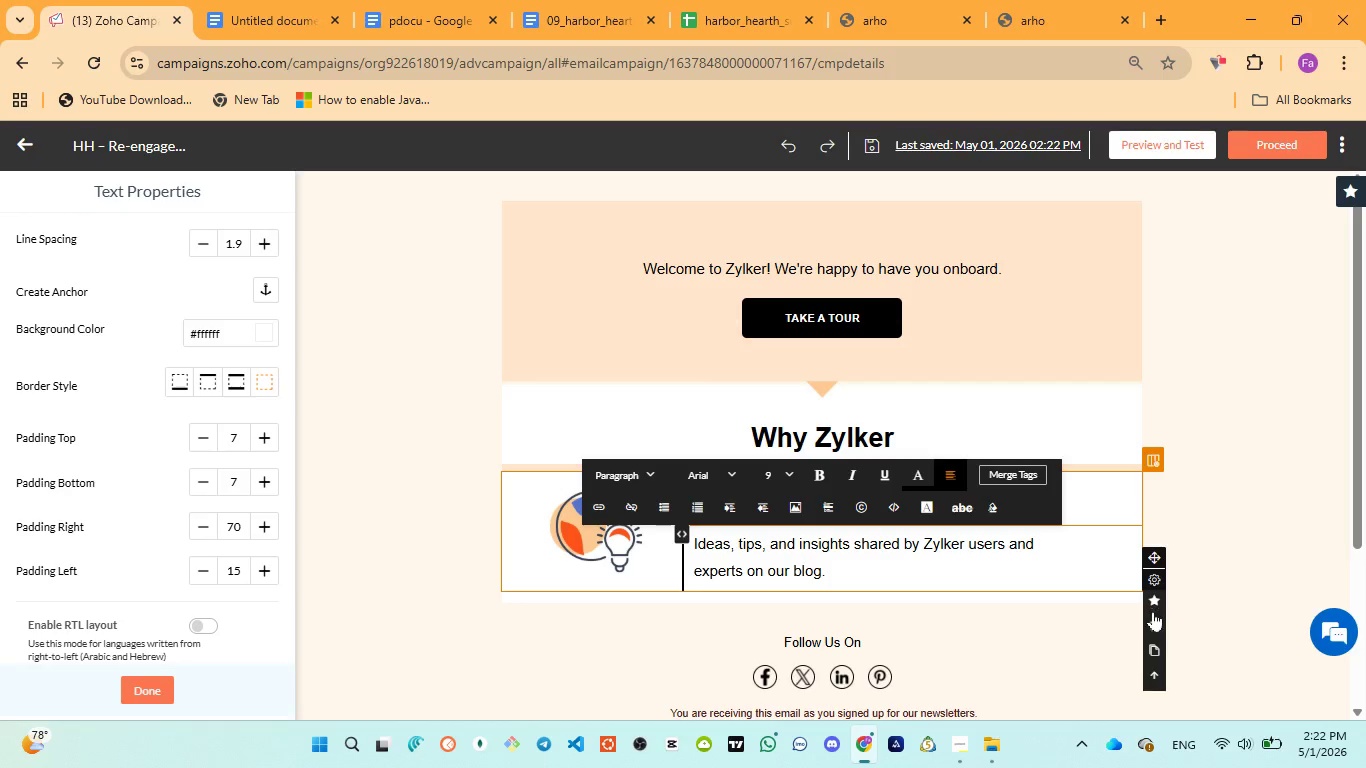 
left_click([1153, 623])
 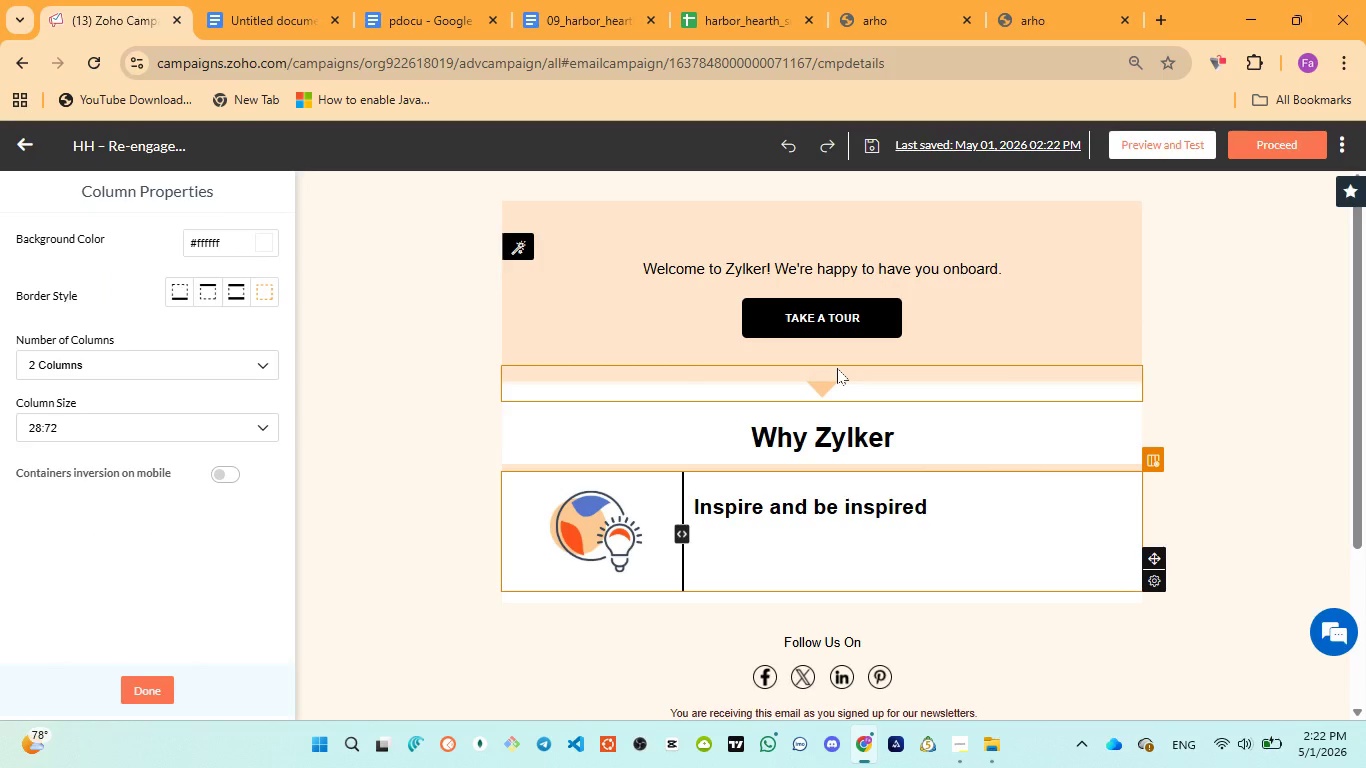 
wait(5.28)
 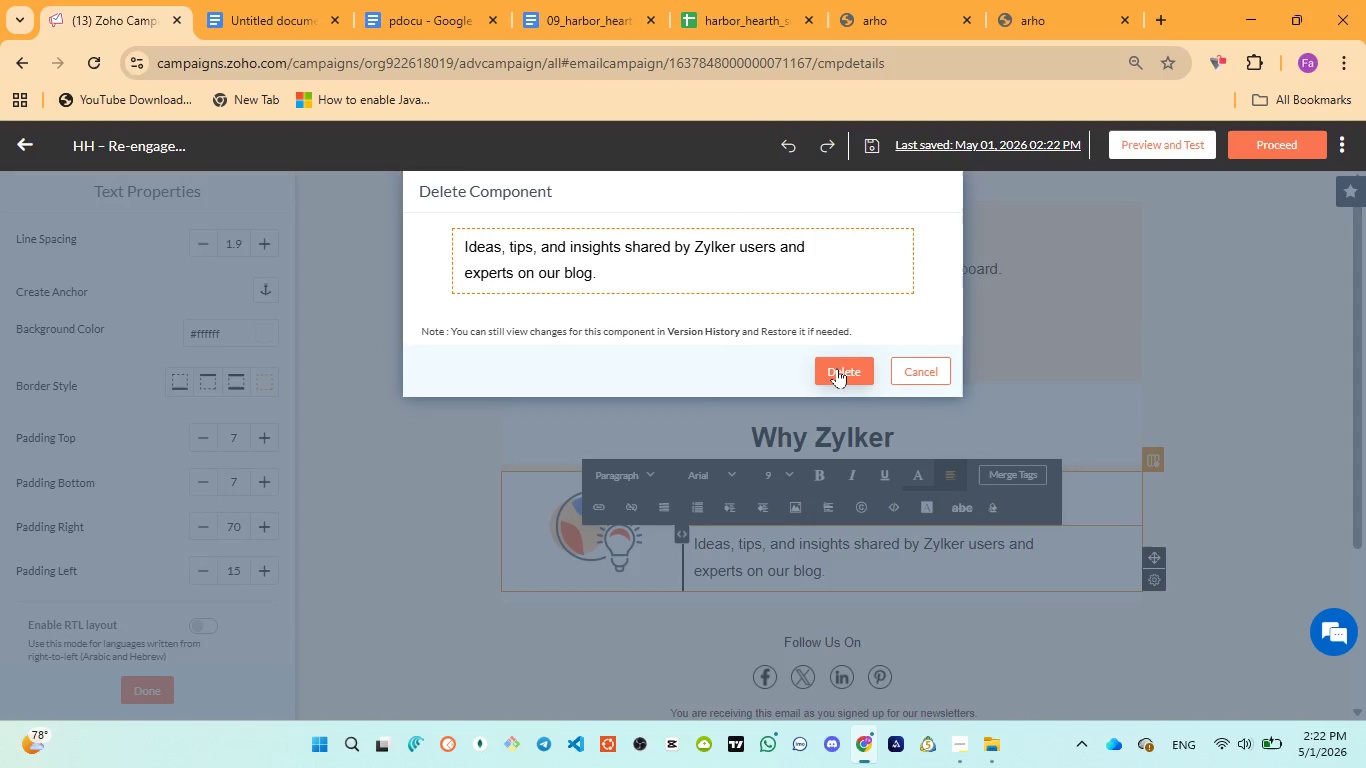 
left_click([759, 527])
 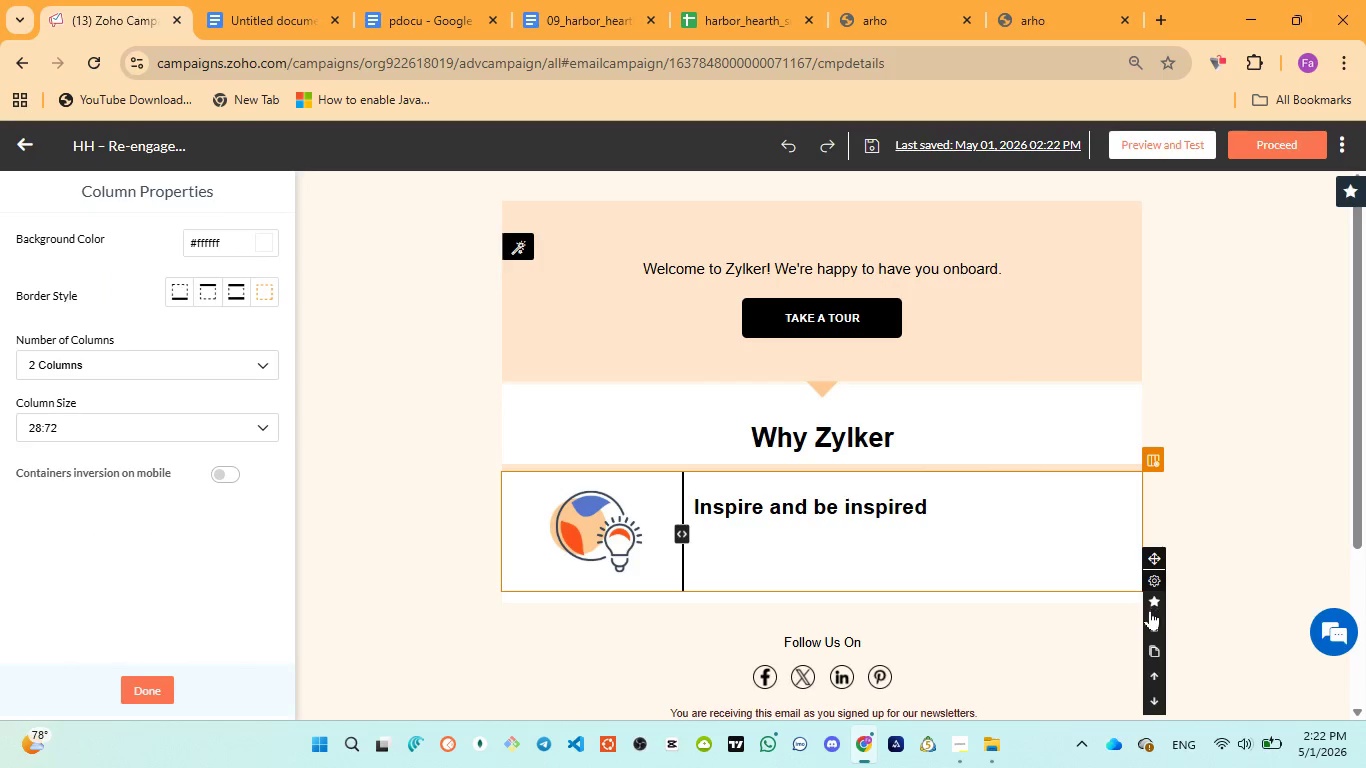 
left_click([1151, 622])
 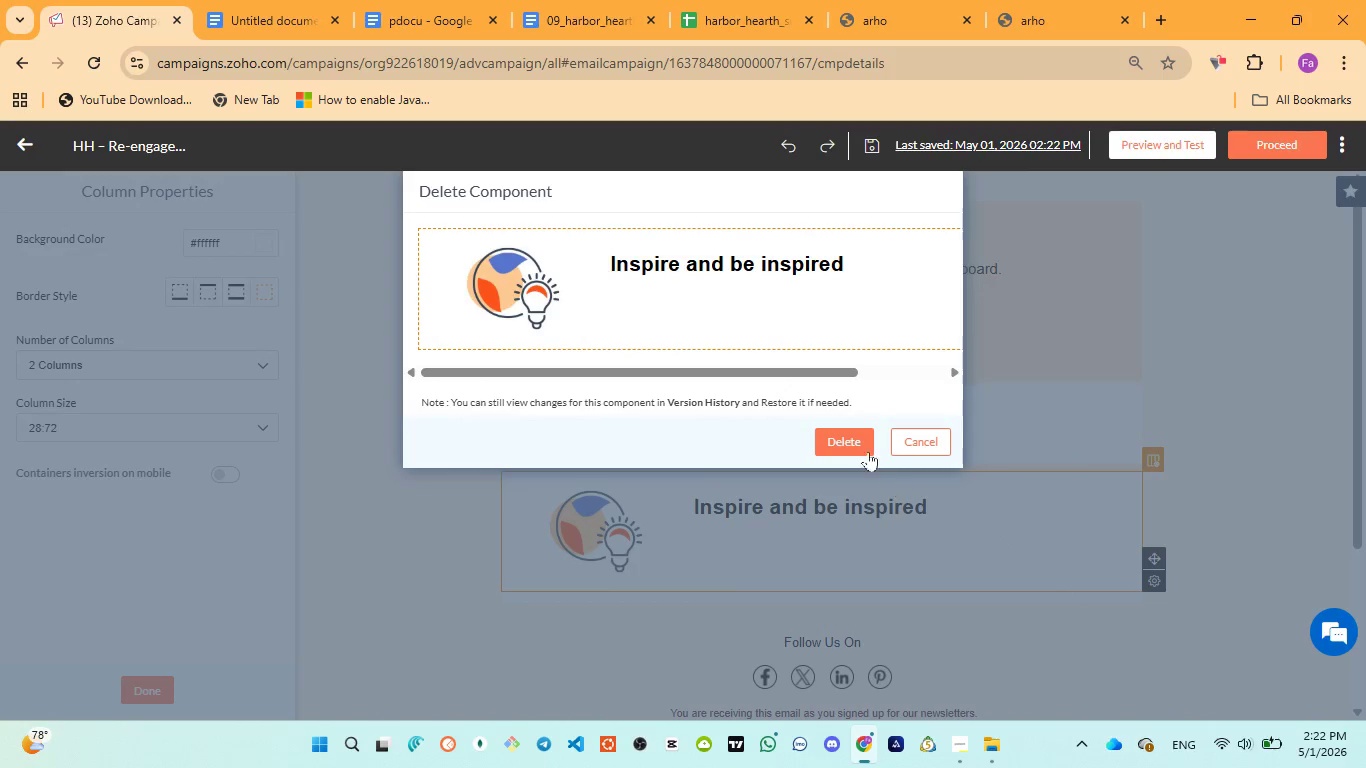 
left_click([854, 431])
 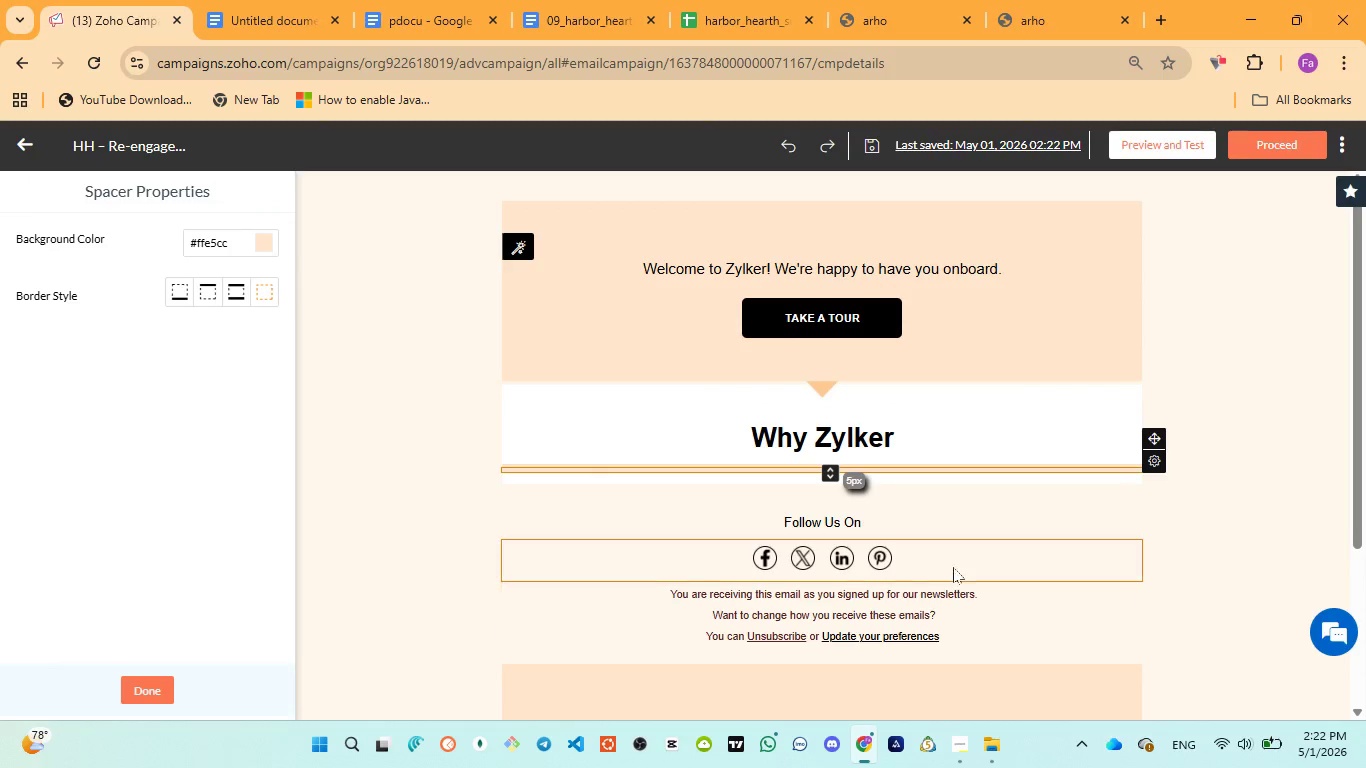 
left_click([953, 544])
 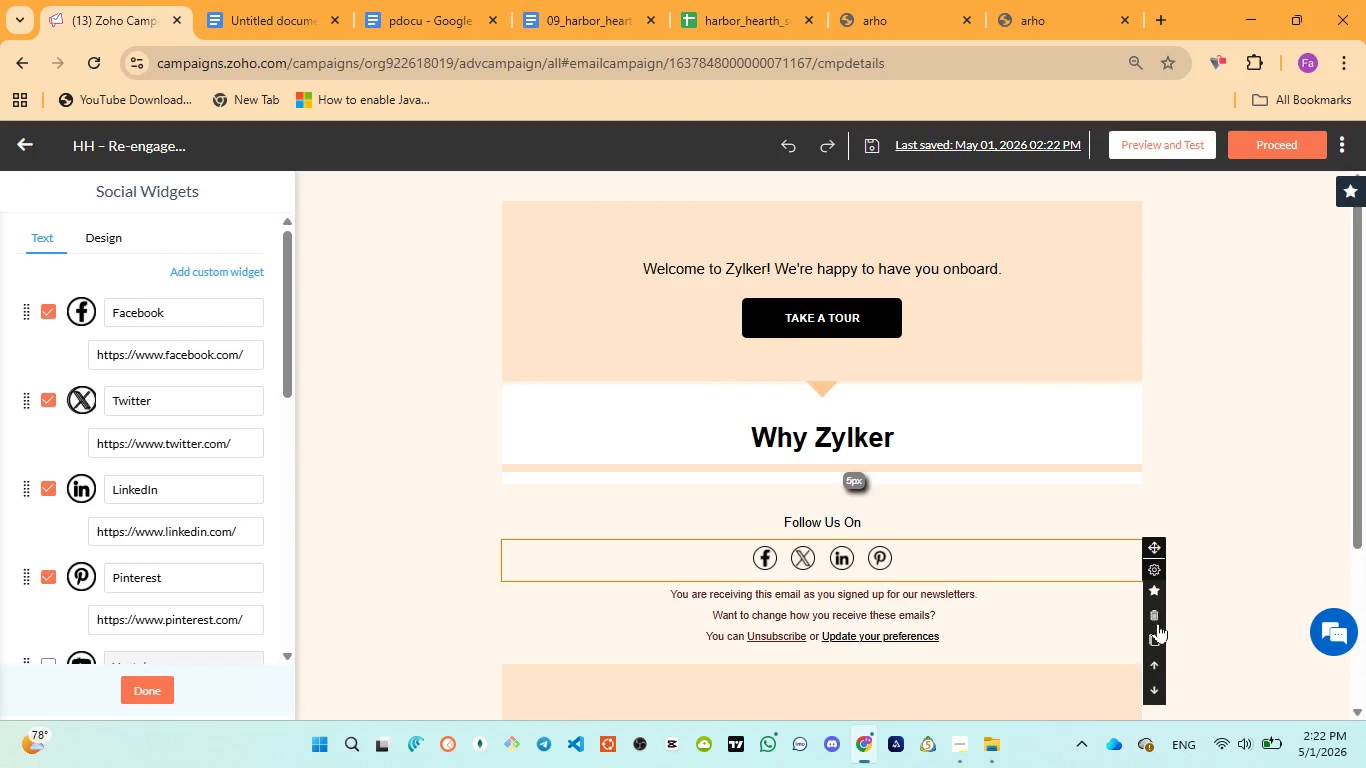 
left_click([1158, 614])
 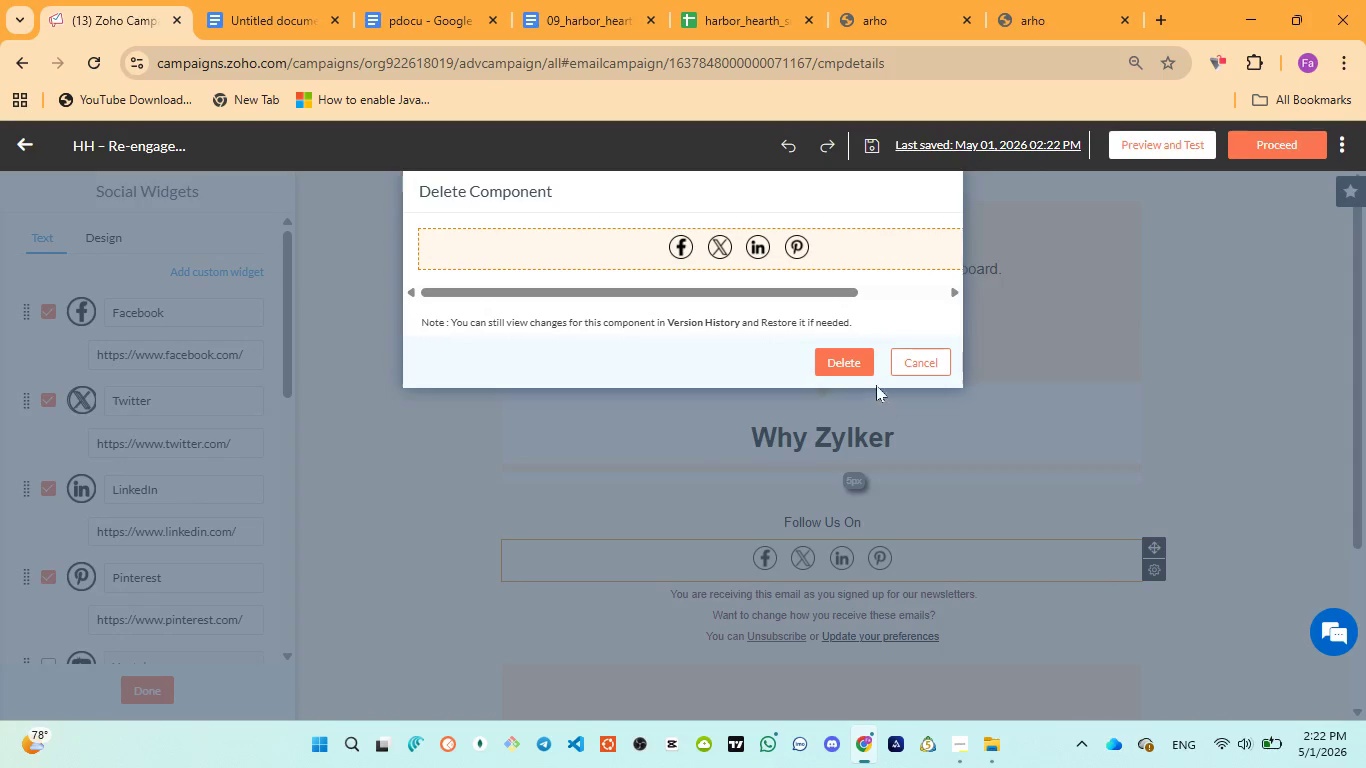 
left_click([863, 369])
 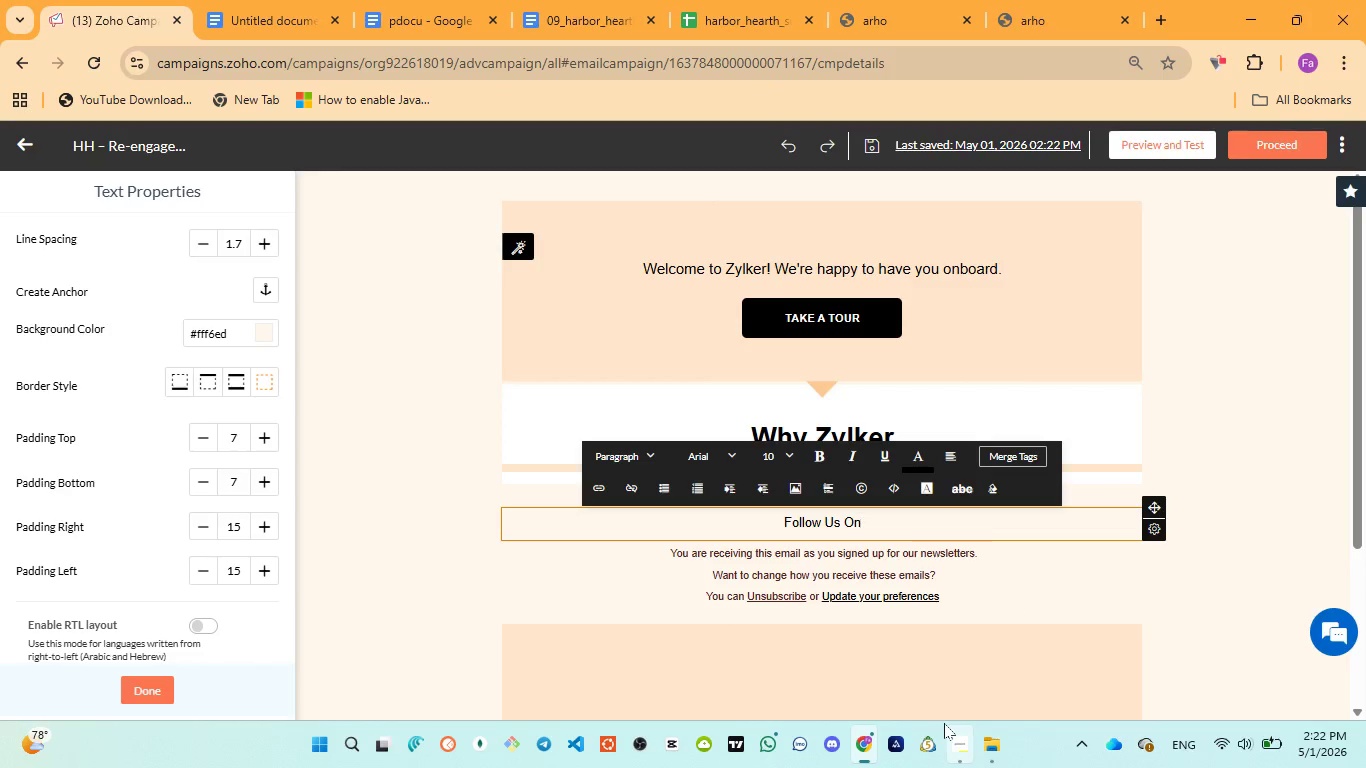 
left_click([968, 652])